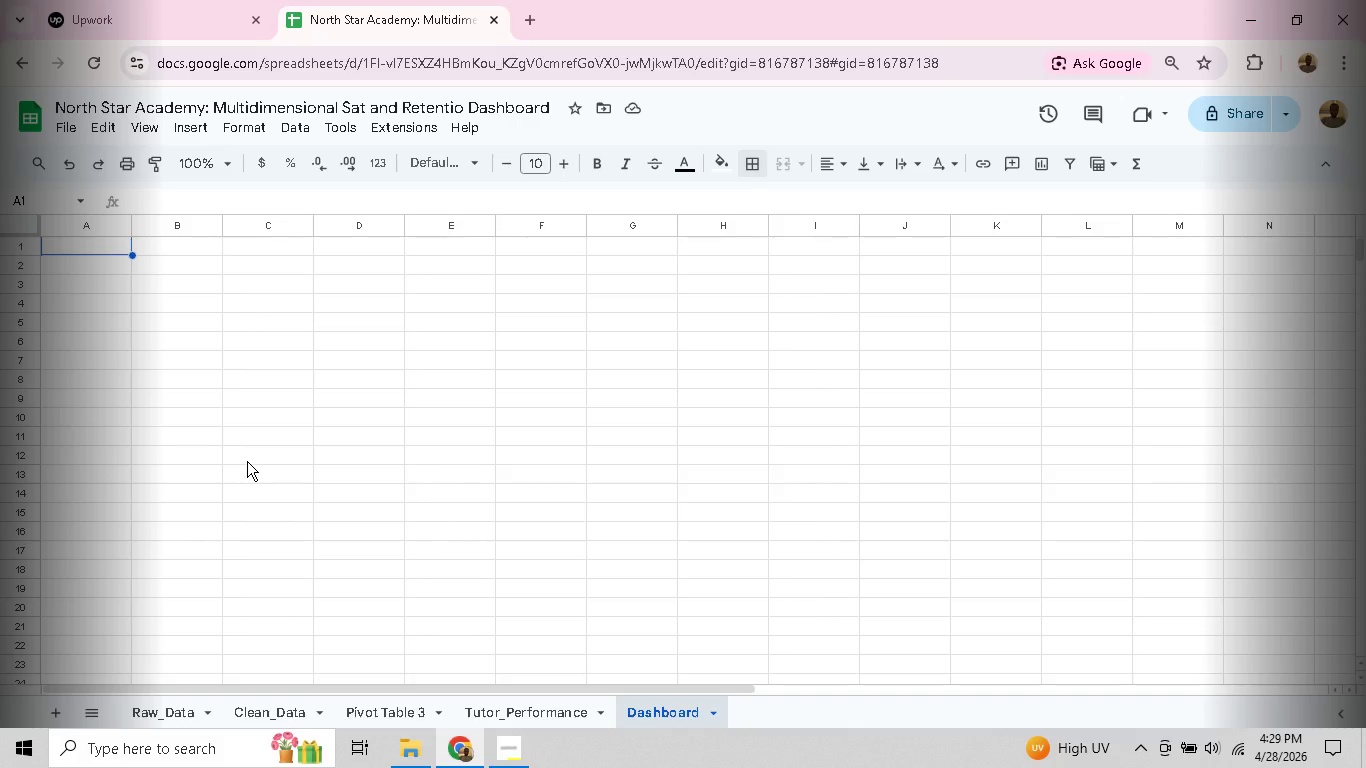 
left_click([99, 286])
 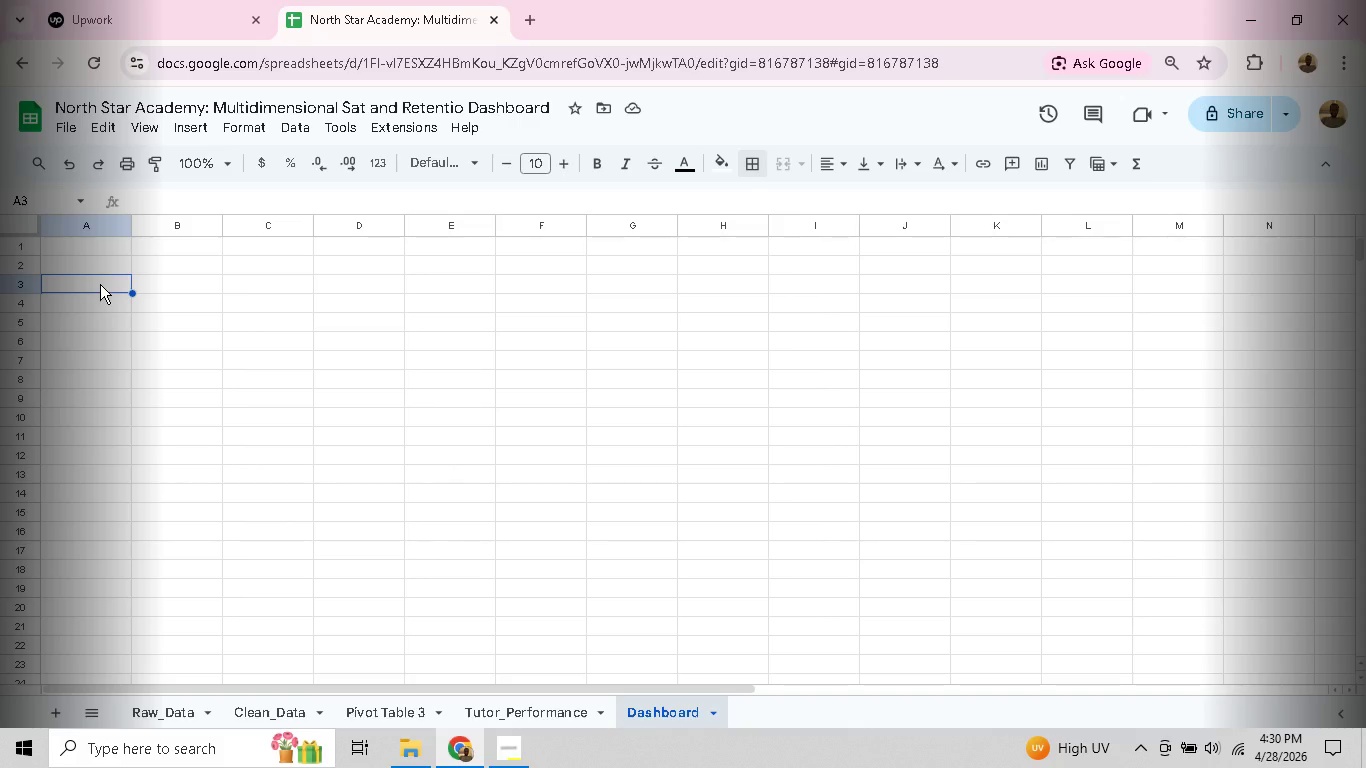 
wait(25.25)
 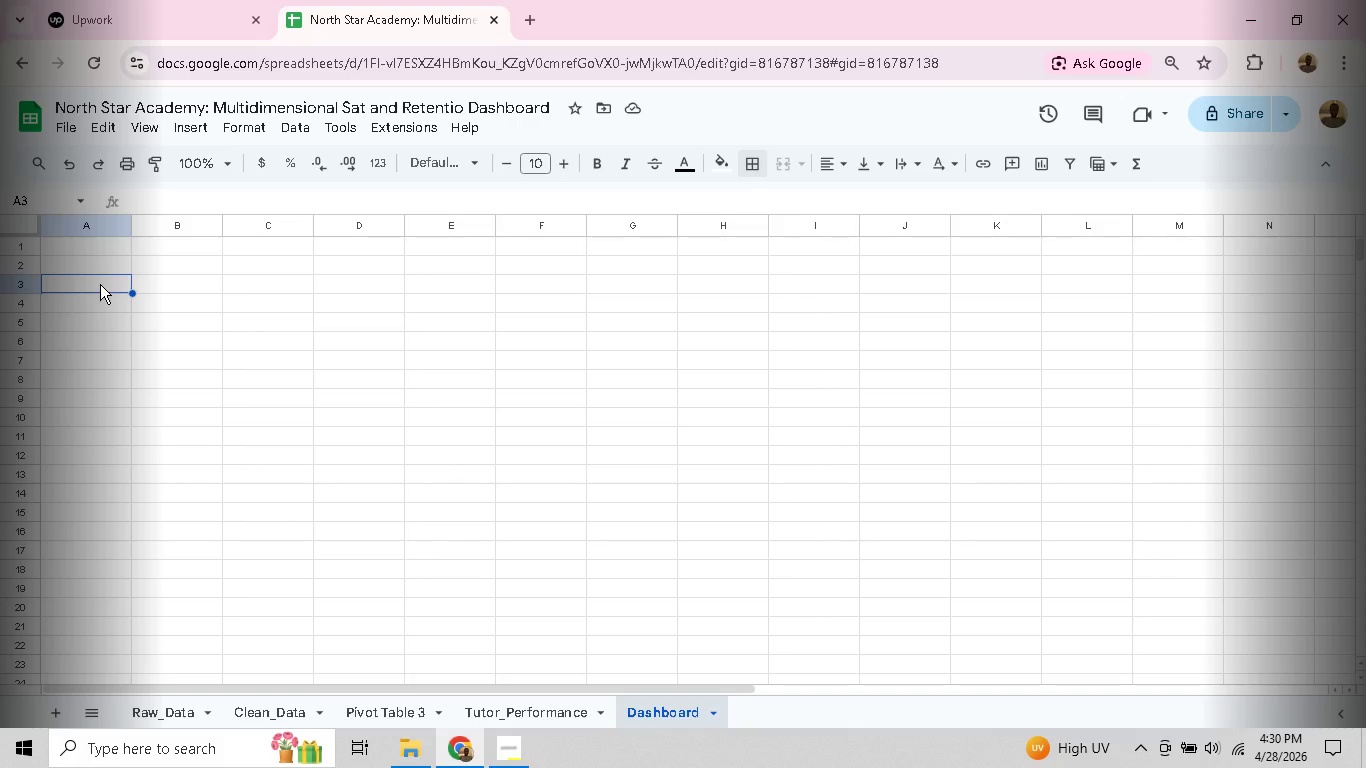 
left_click([151, 327])
 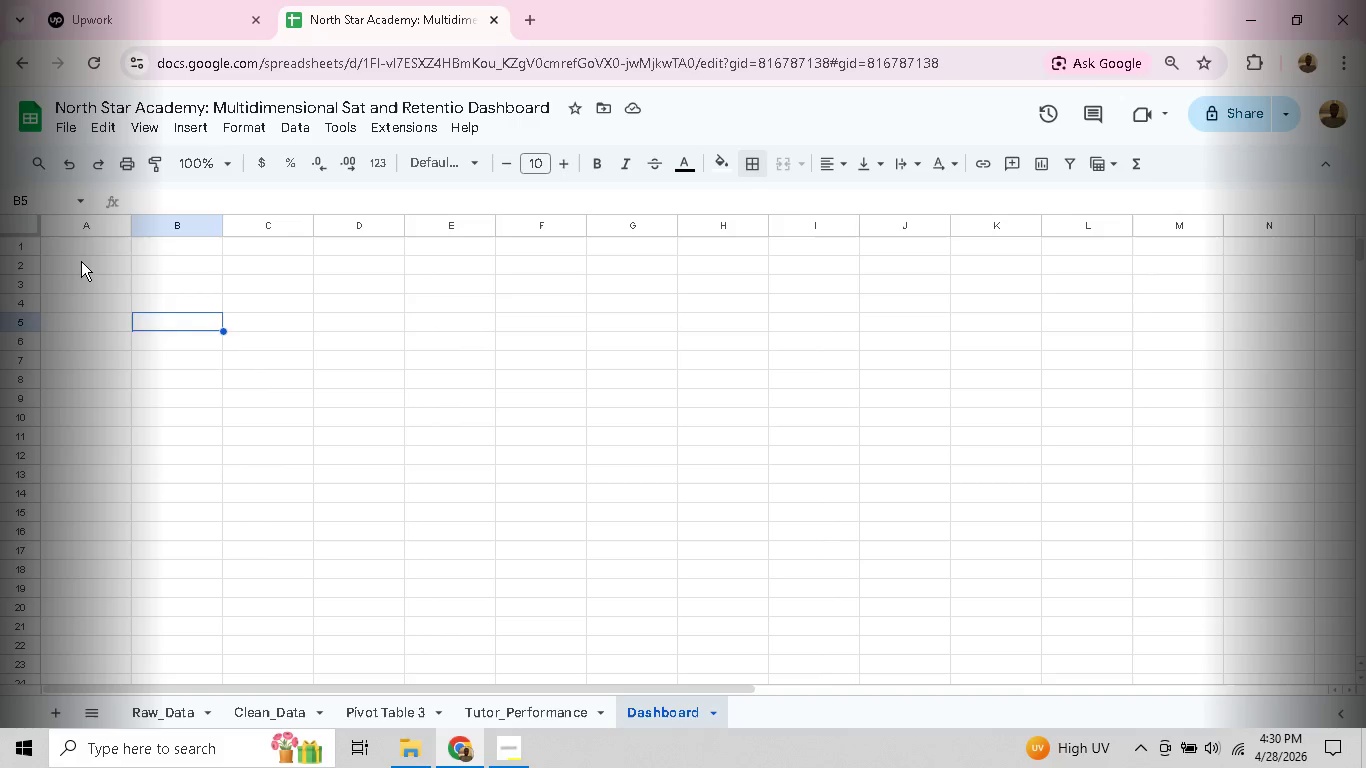 
left_click([81, 260])
 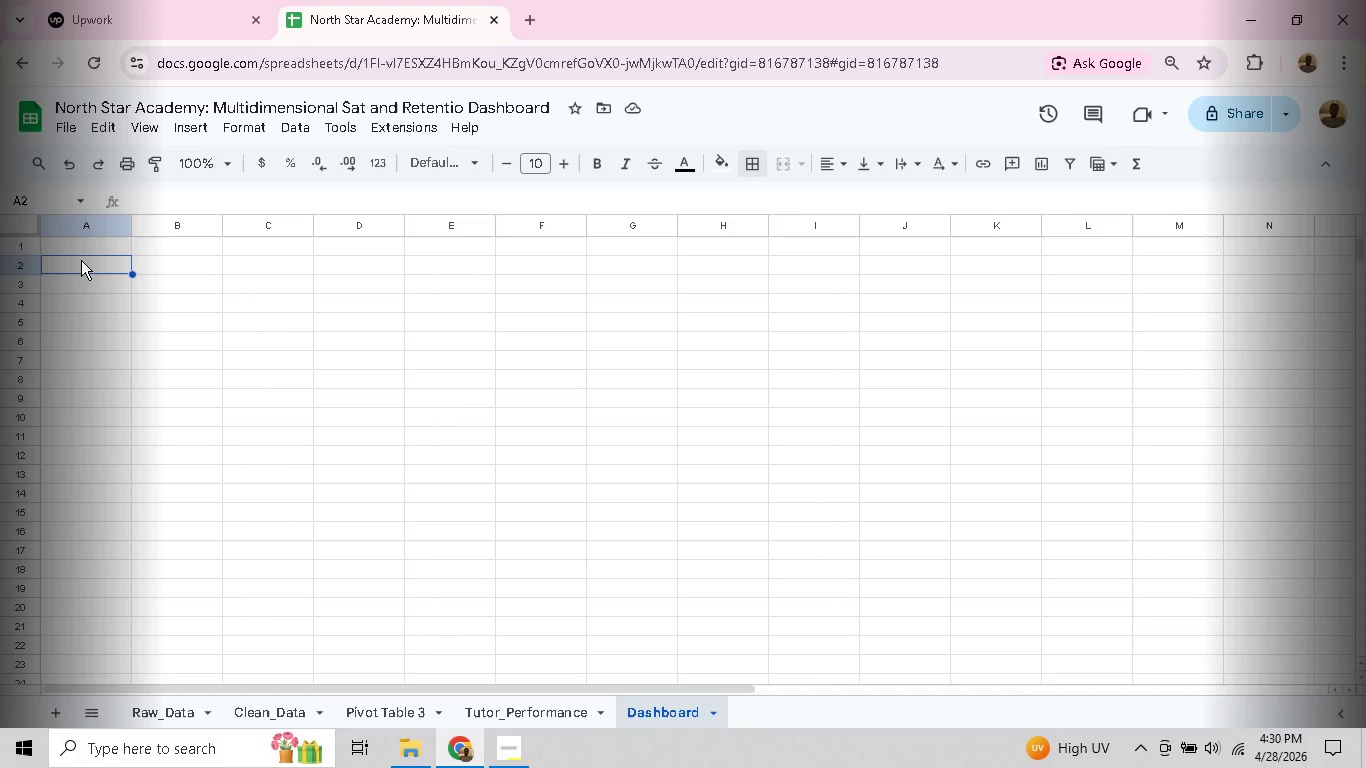 
wait(23.98)
 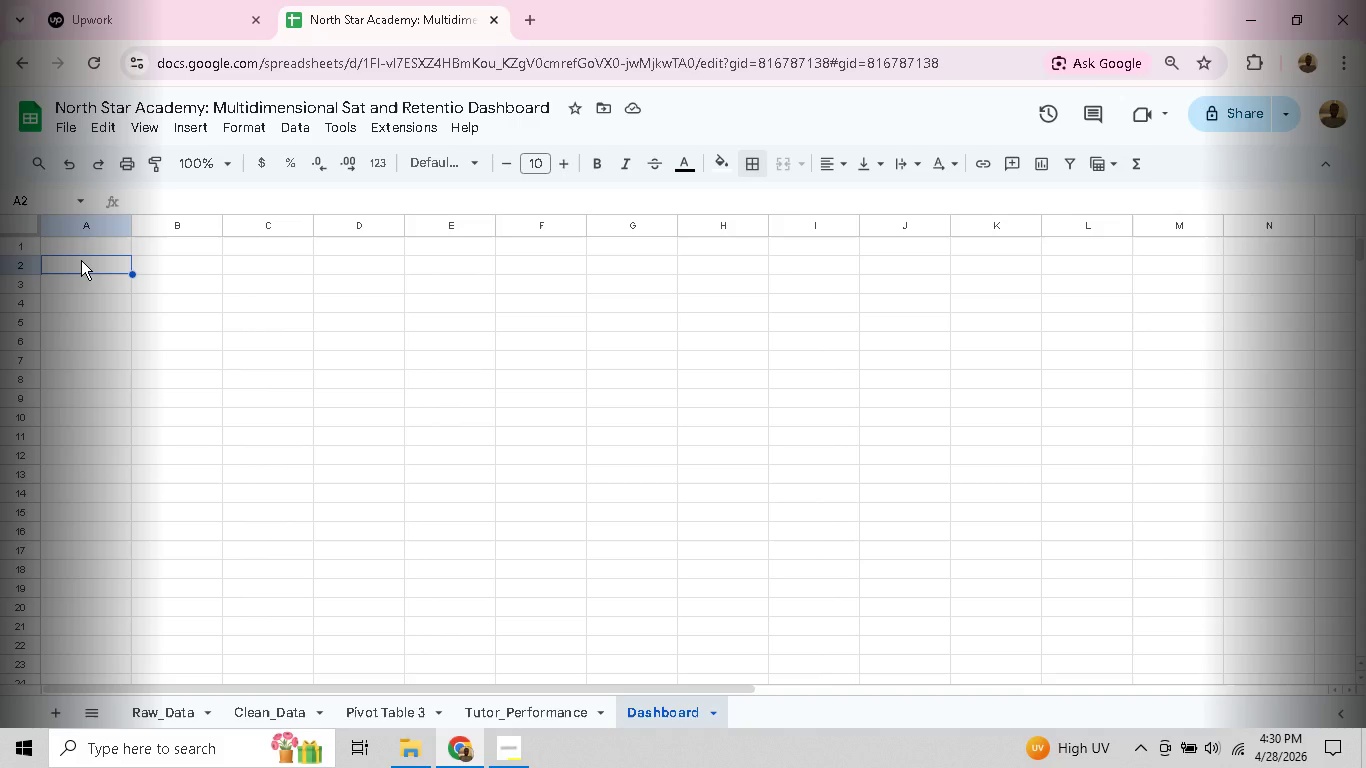 
left_click([135, 257])
 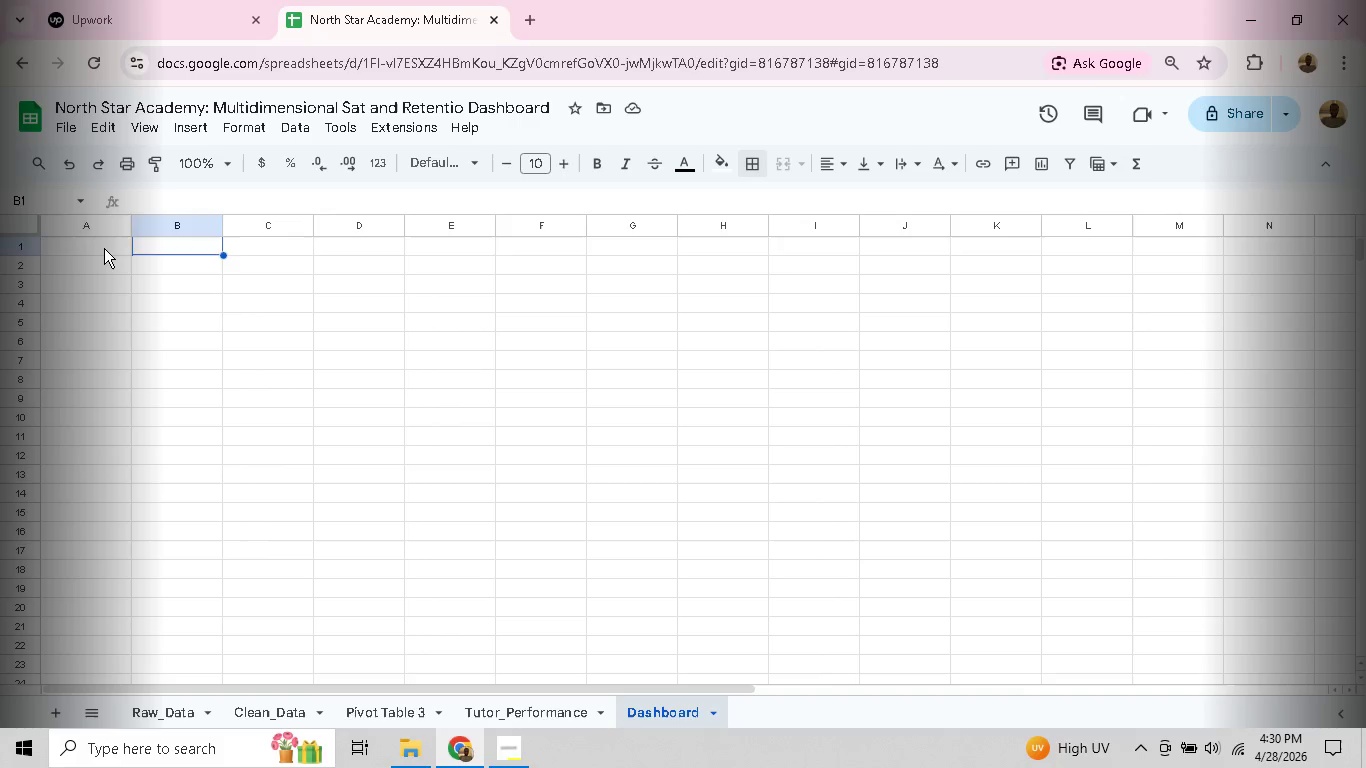 
left_click([104, 248])
 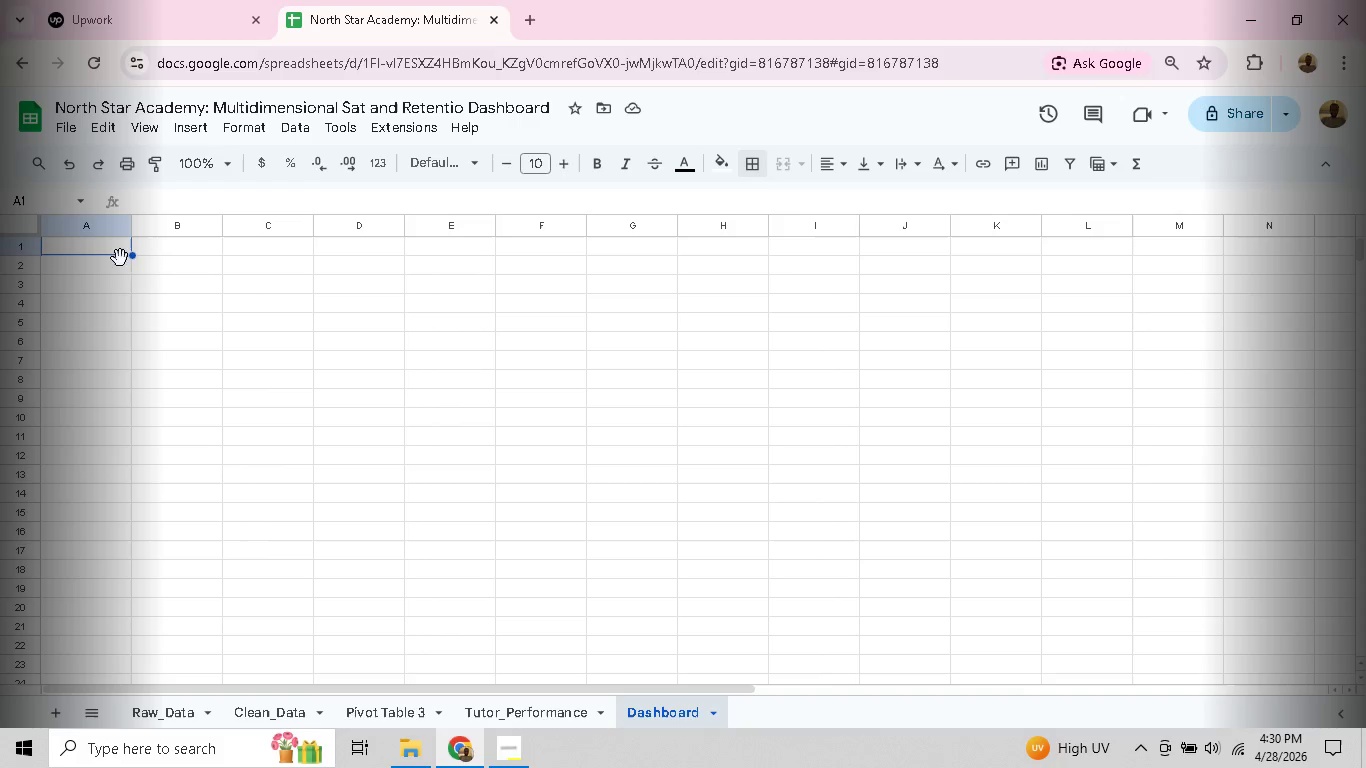 
left_click([152, 290])
 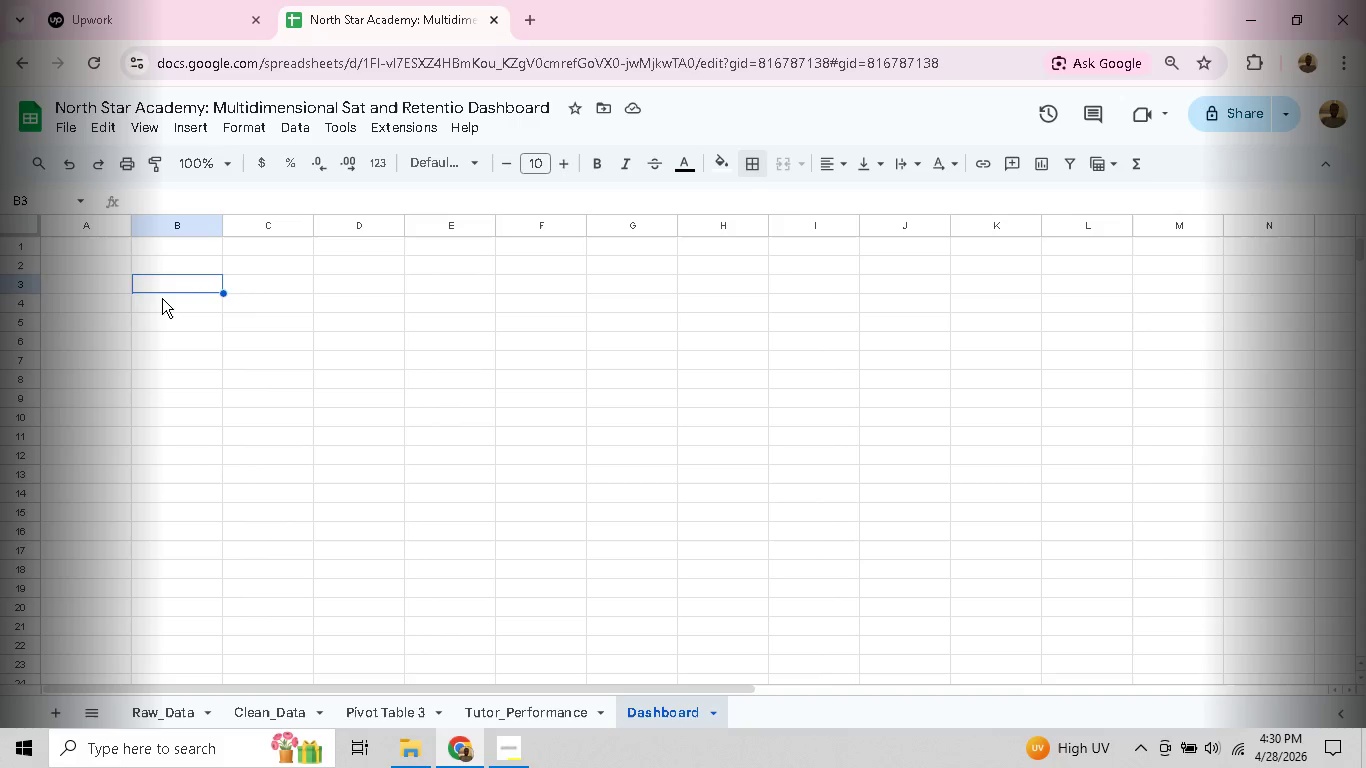 
left_click([163, 299])
 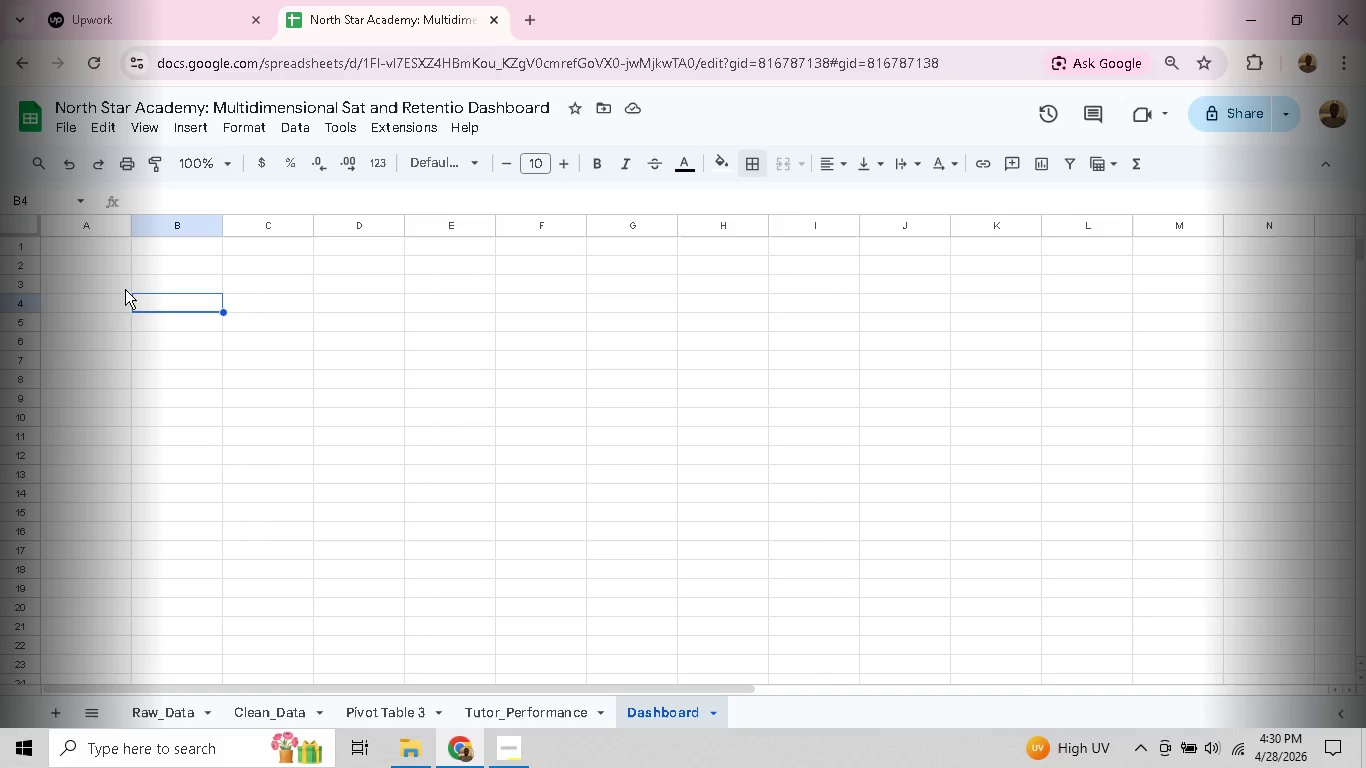 
left_click_drag(start_coordinate=[94, 248], to_coordinate=[730, 251])
 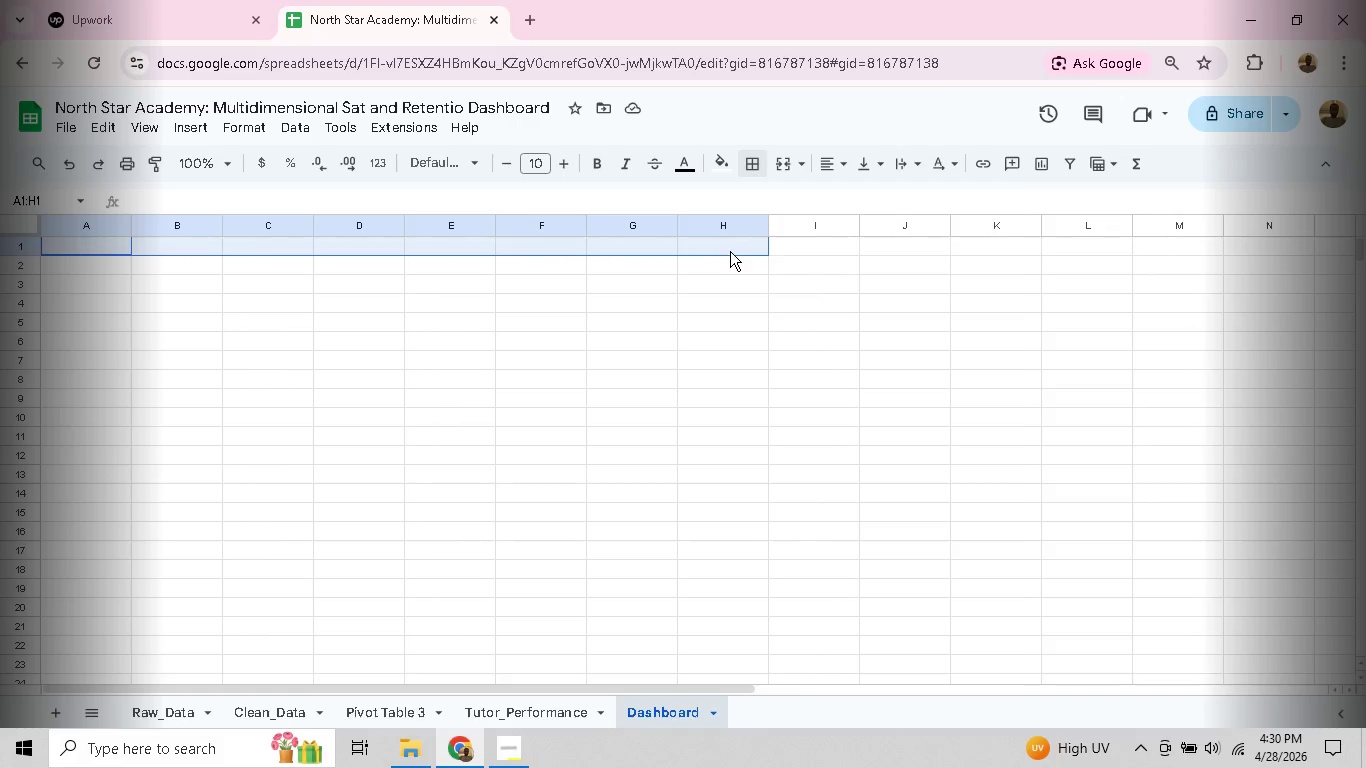 
right_click([730, 251])
 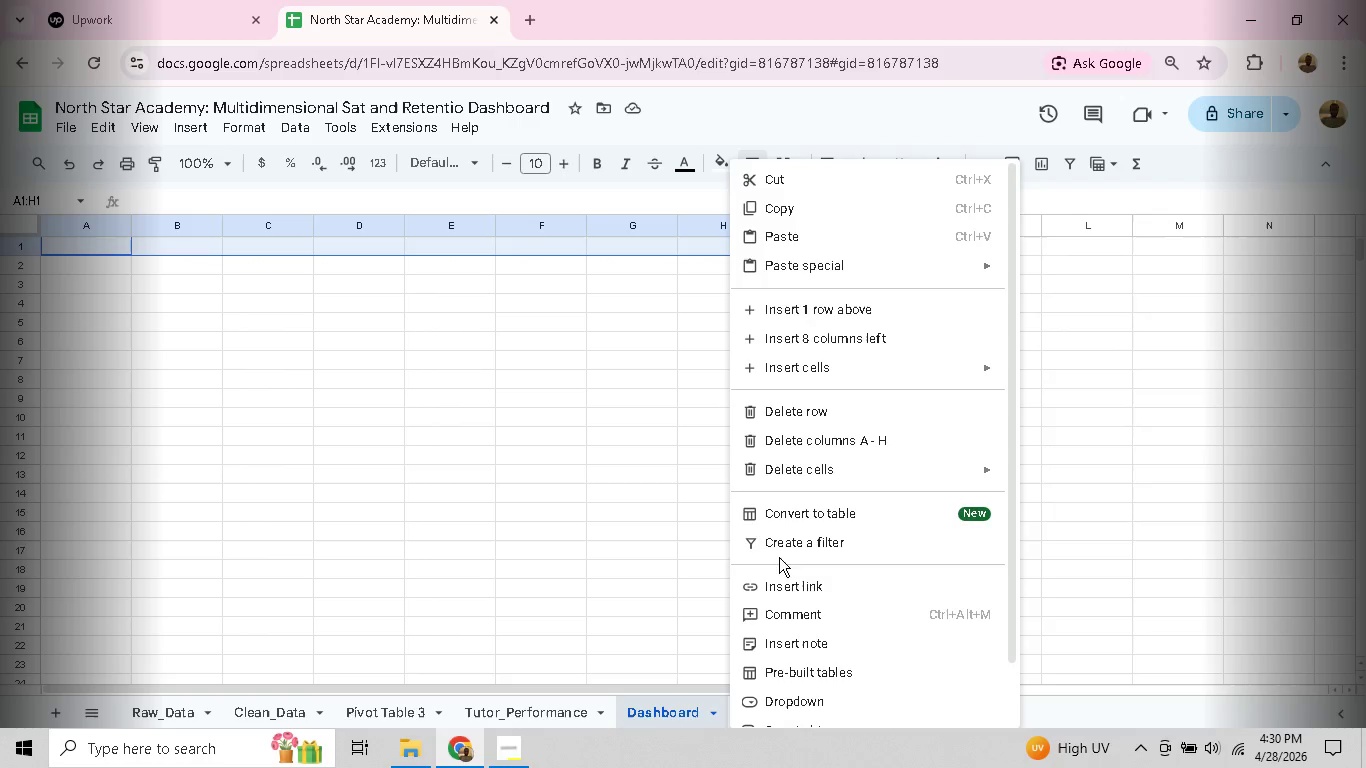 
wait(6.2)
 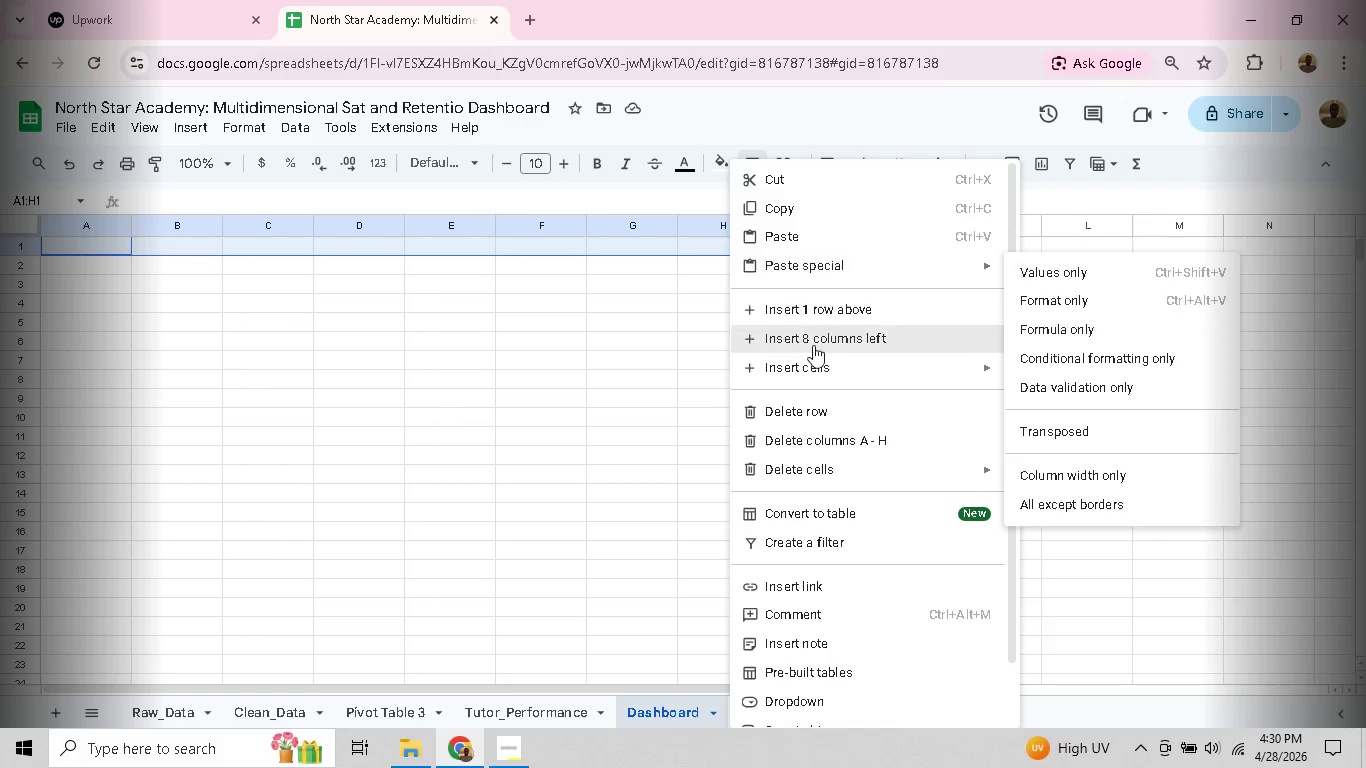 
left_click([647, 253])
 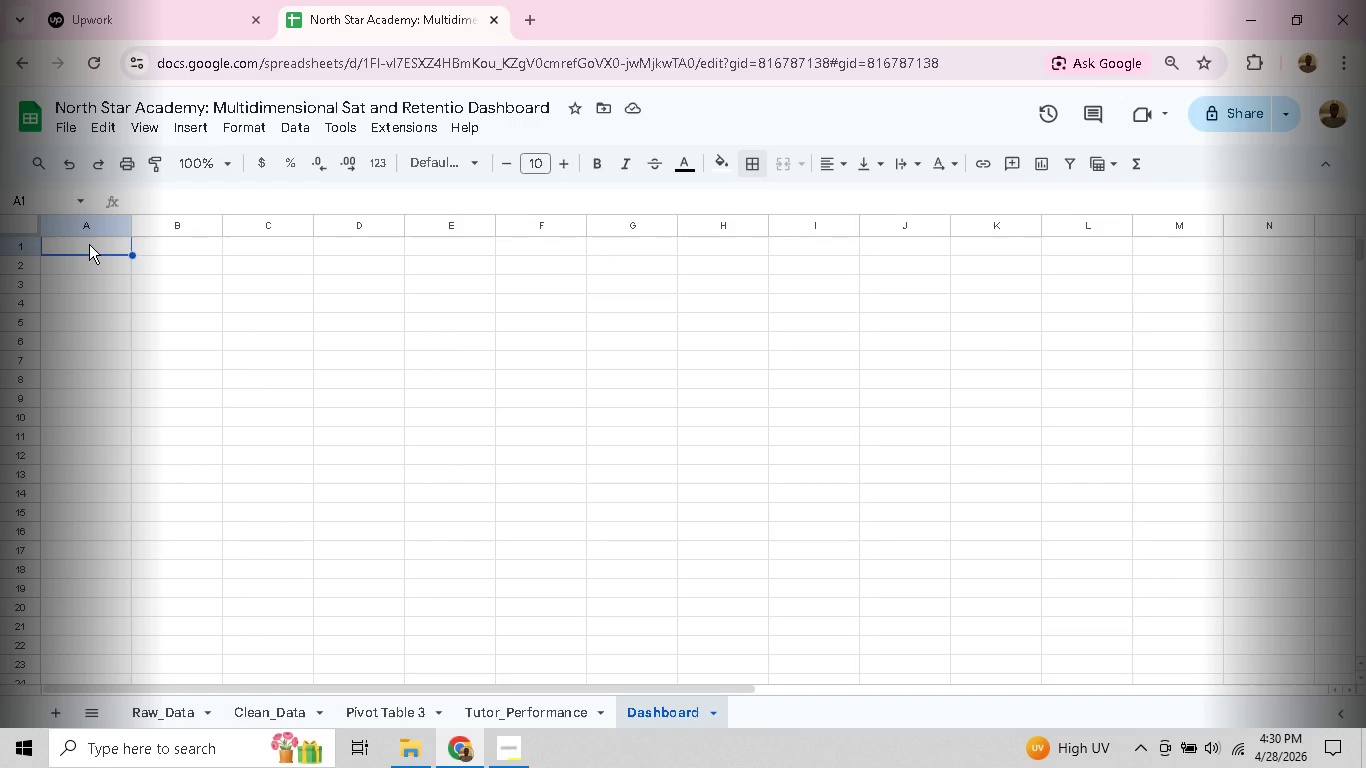 
wait(5.66)
 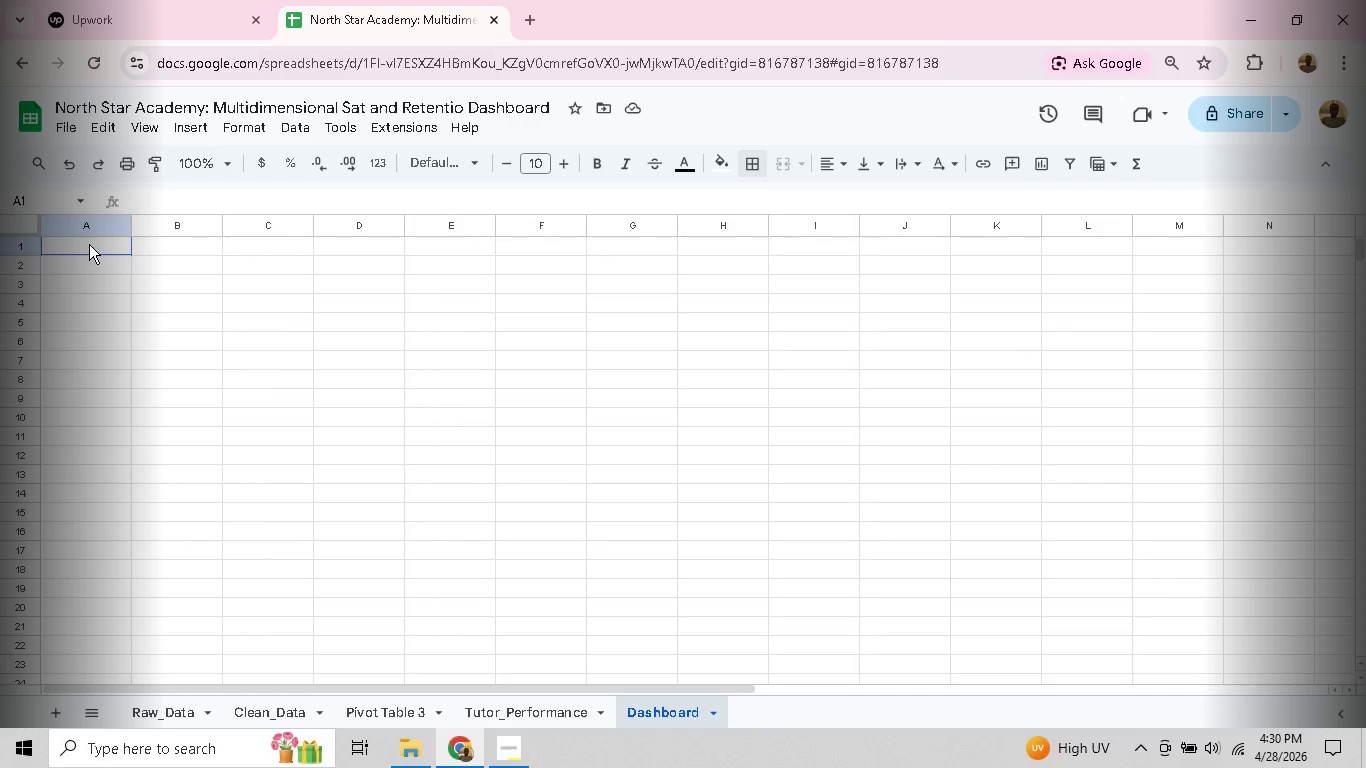 
left_click([147, 317])
 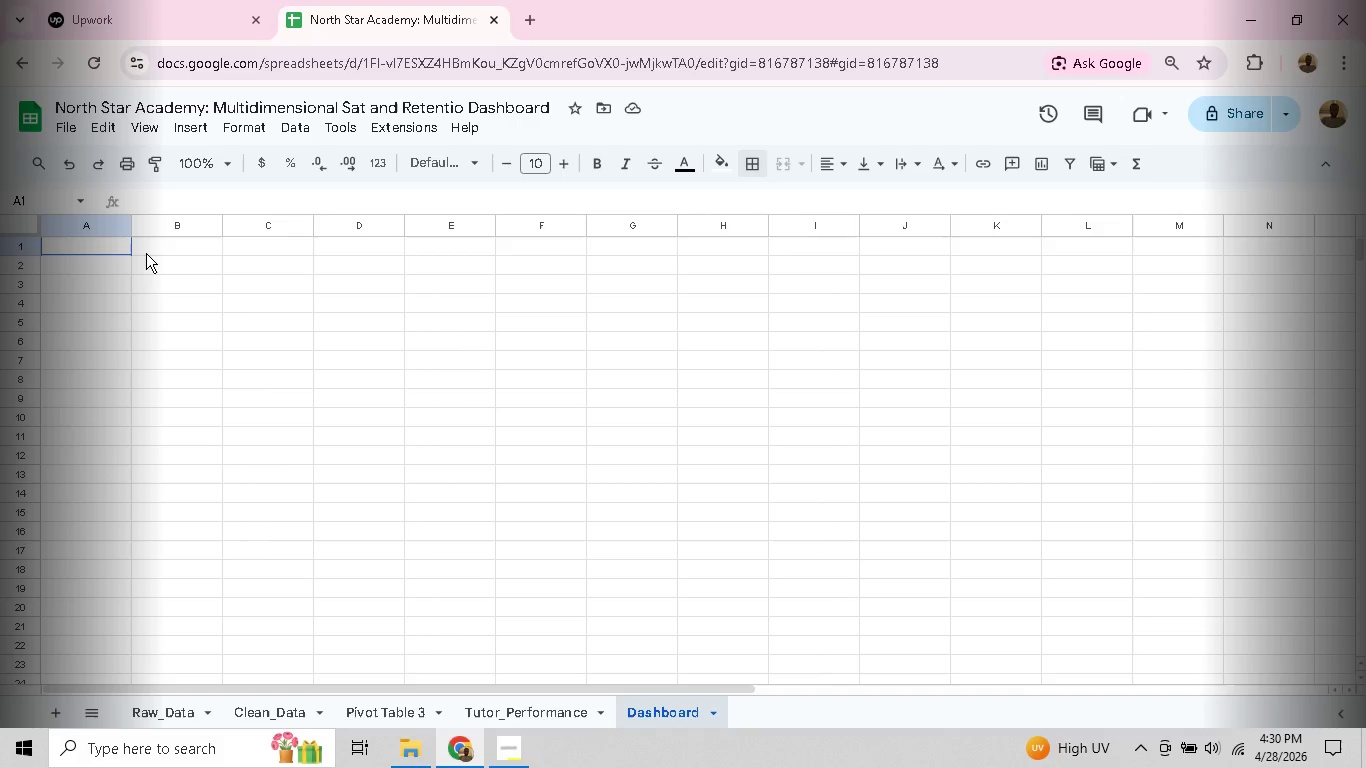 
left_click_drag(start_coordinate=[86, 247], to_coordinate=[741, 257])
 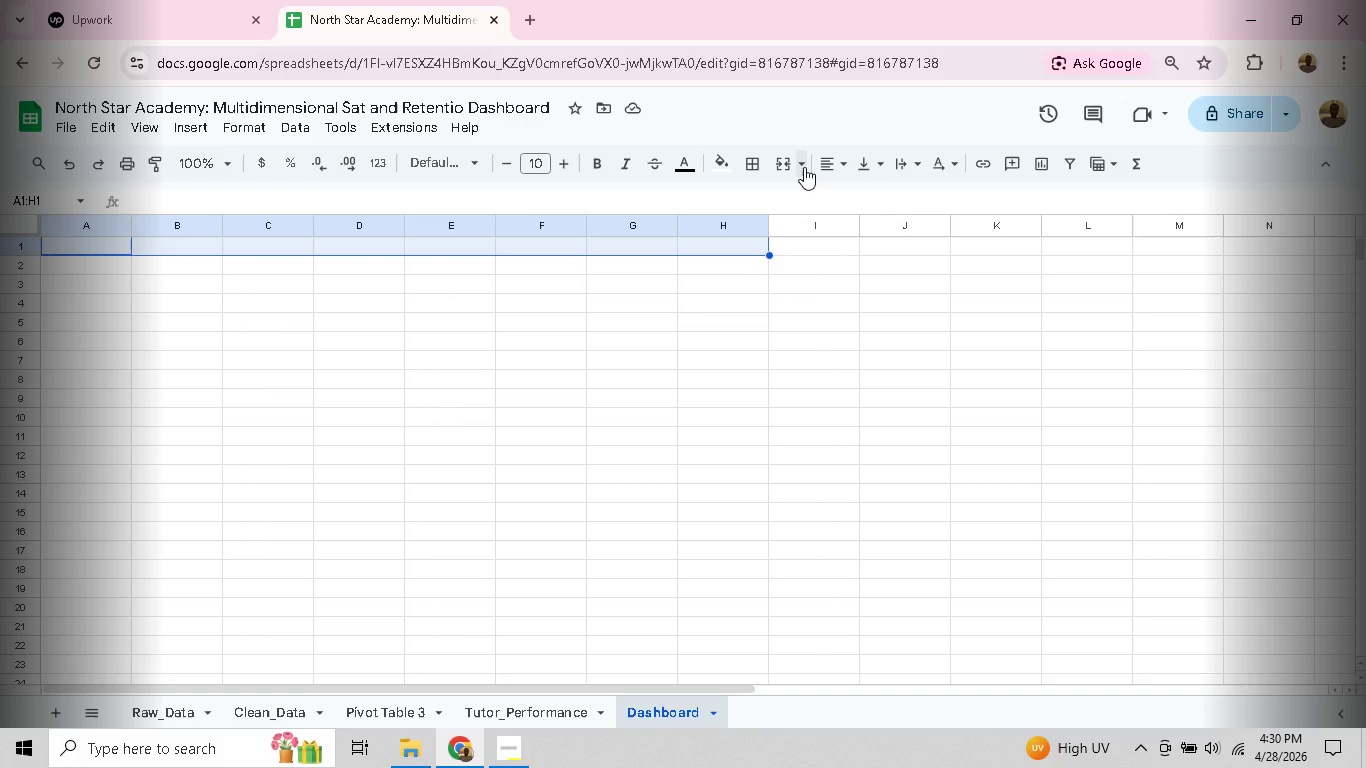 
left_click([805, 168])
 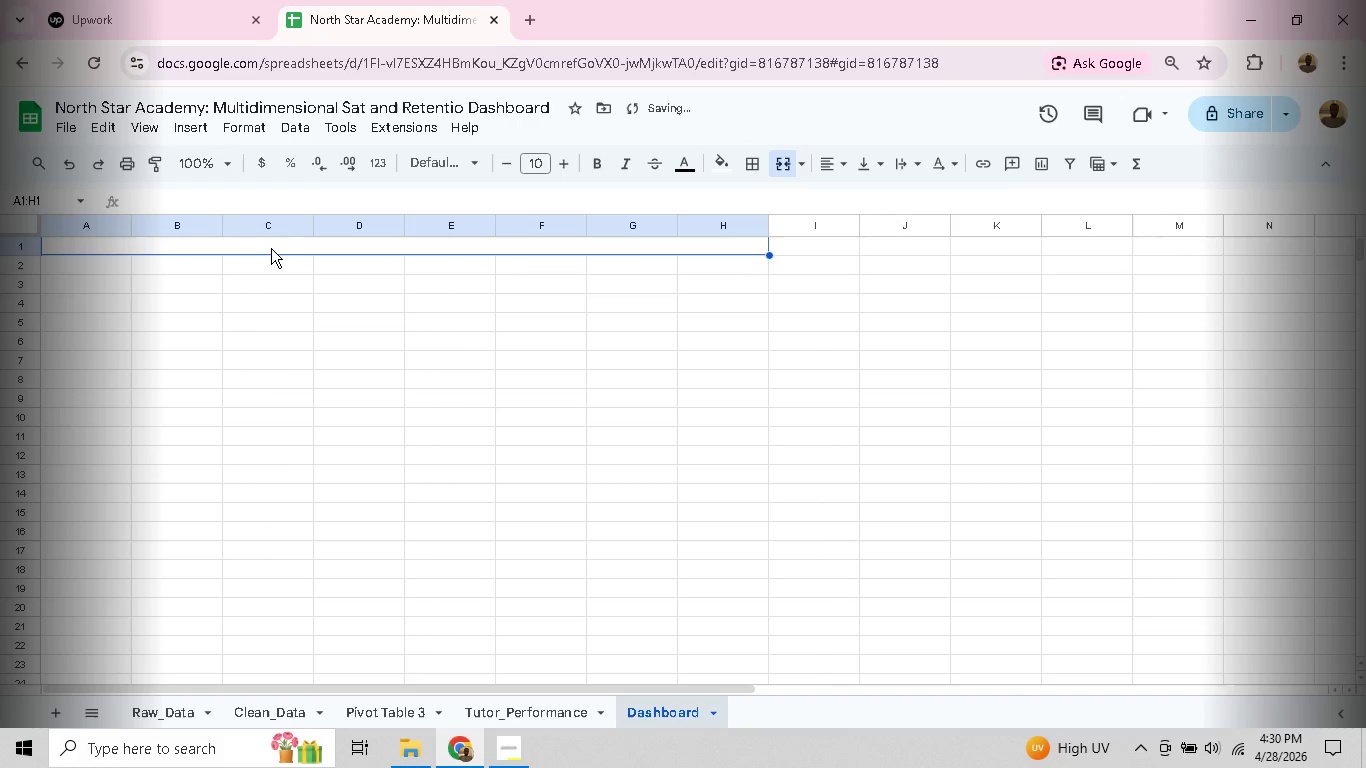 
double_click([263, 244])
 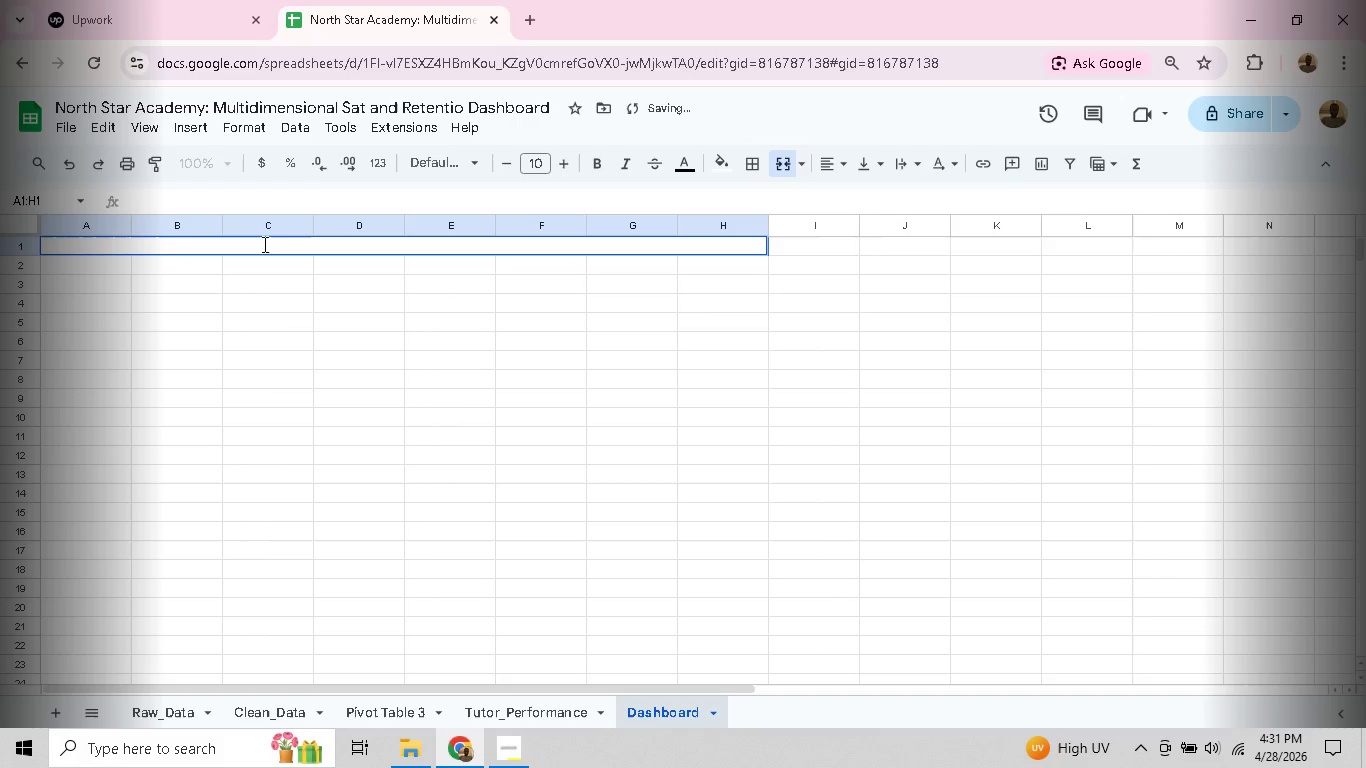 
type(Nortg)
key(Backspace)
type(h Star Academy )
key(Backspace)
type(: retens)
key(Backspace)
type(ton)
key(Backspace)
key(Backspace)
key(Backspace)
key(Backspace)
key(Backspace)
key(Backspace)
key(Backspace)
key(Backspace)
type(Retention $)
key(Backspace)
type(&)
 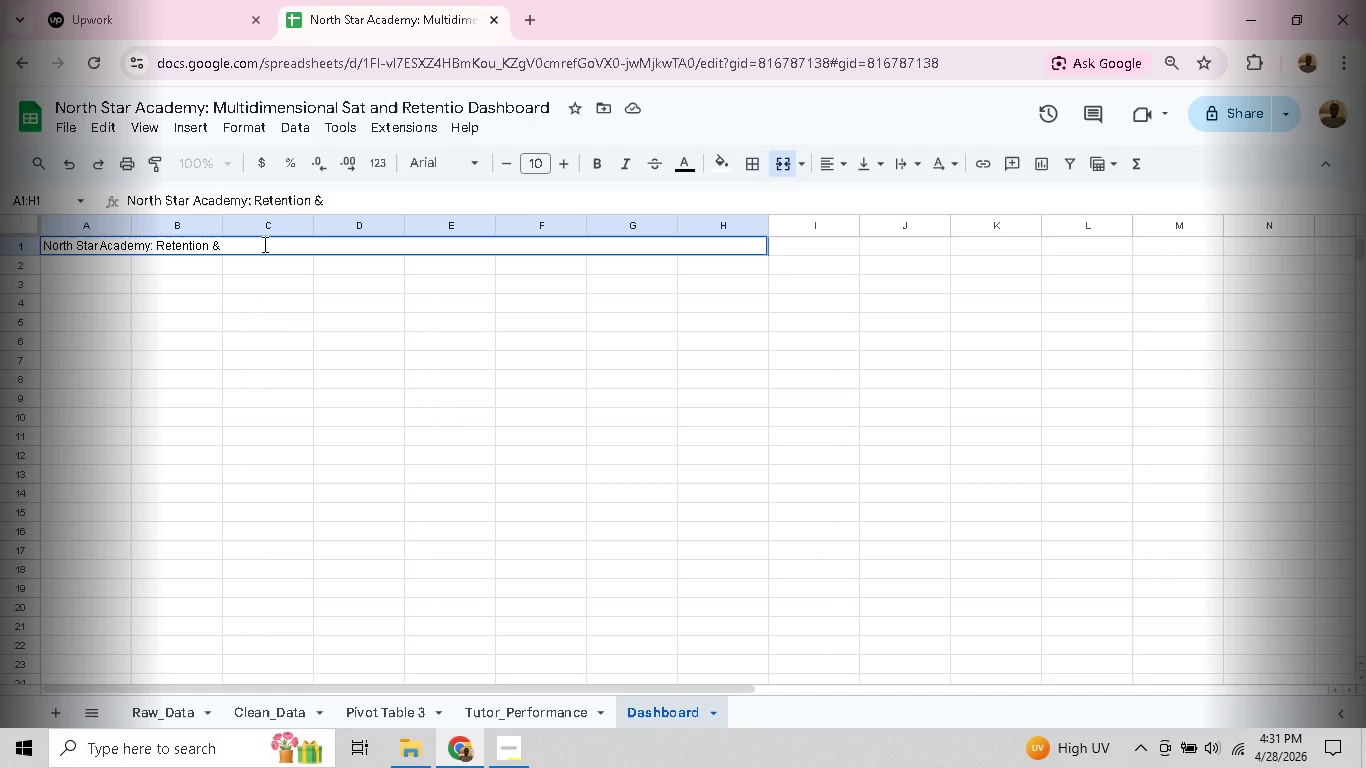 
type( performance Dashboard)
 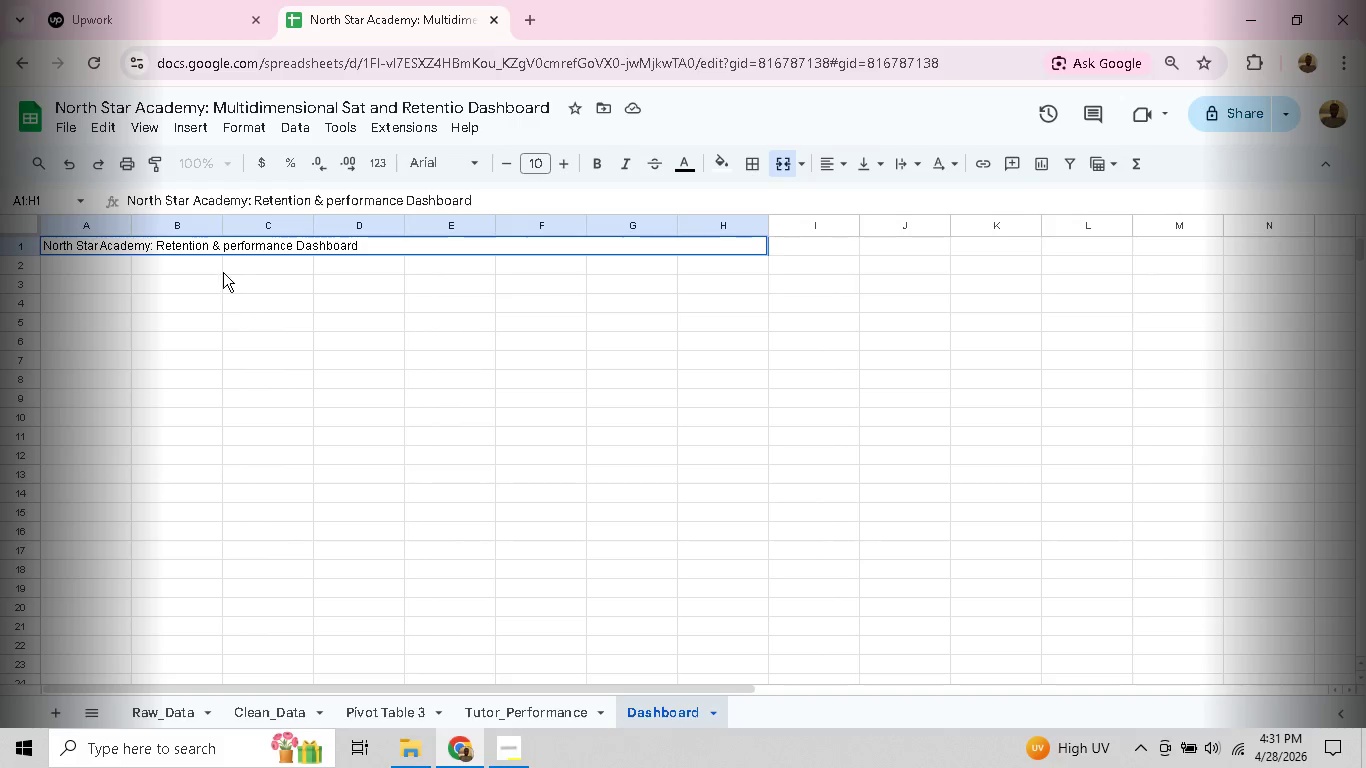 
left_click([220, 274])
 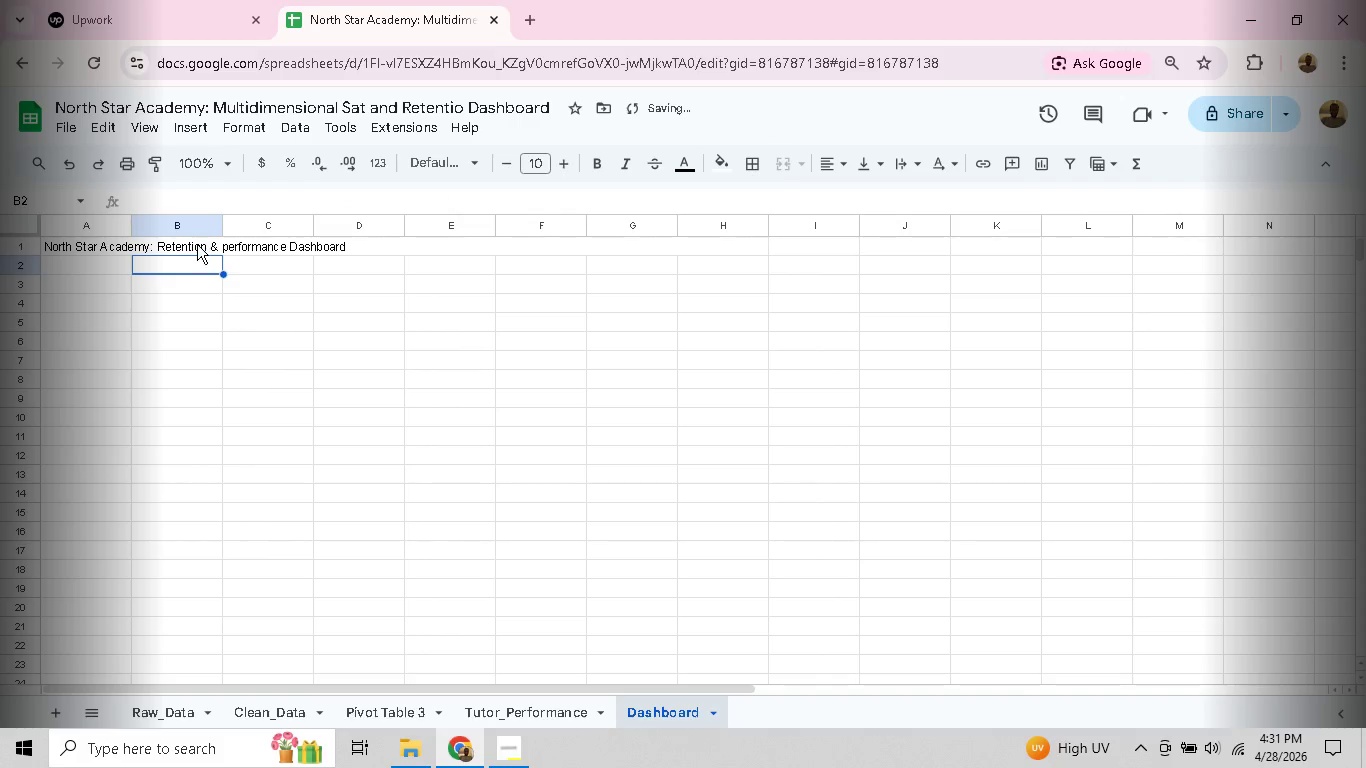 
left_click([197, 244])
 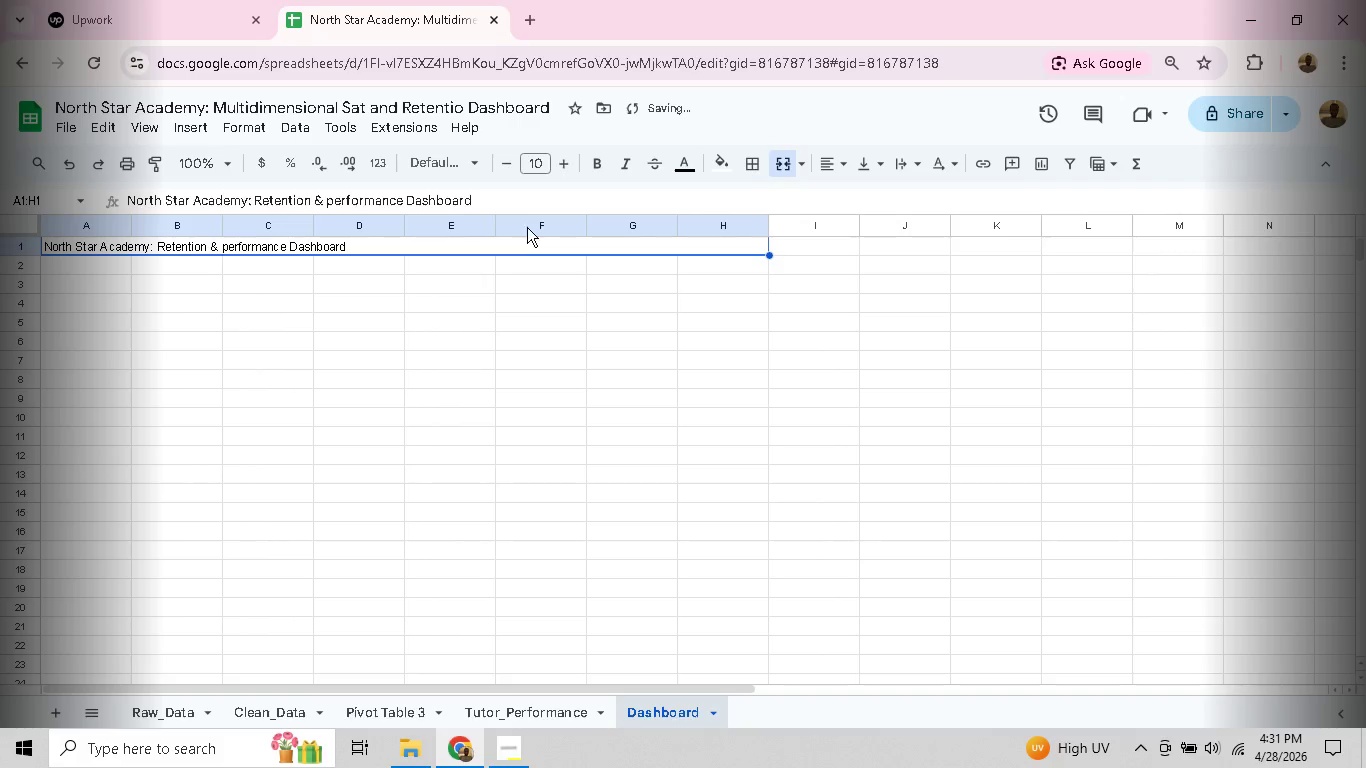 
mouse_move([754, 164])
 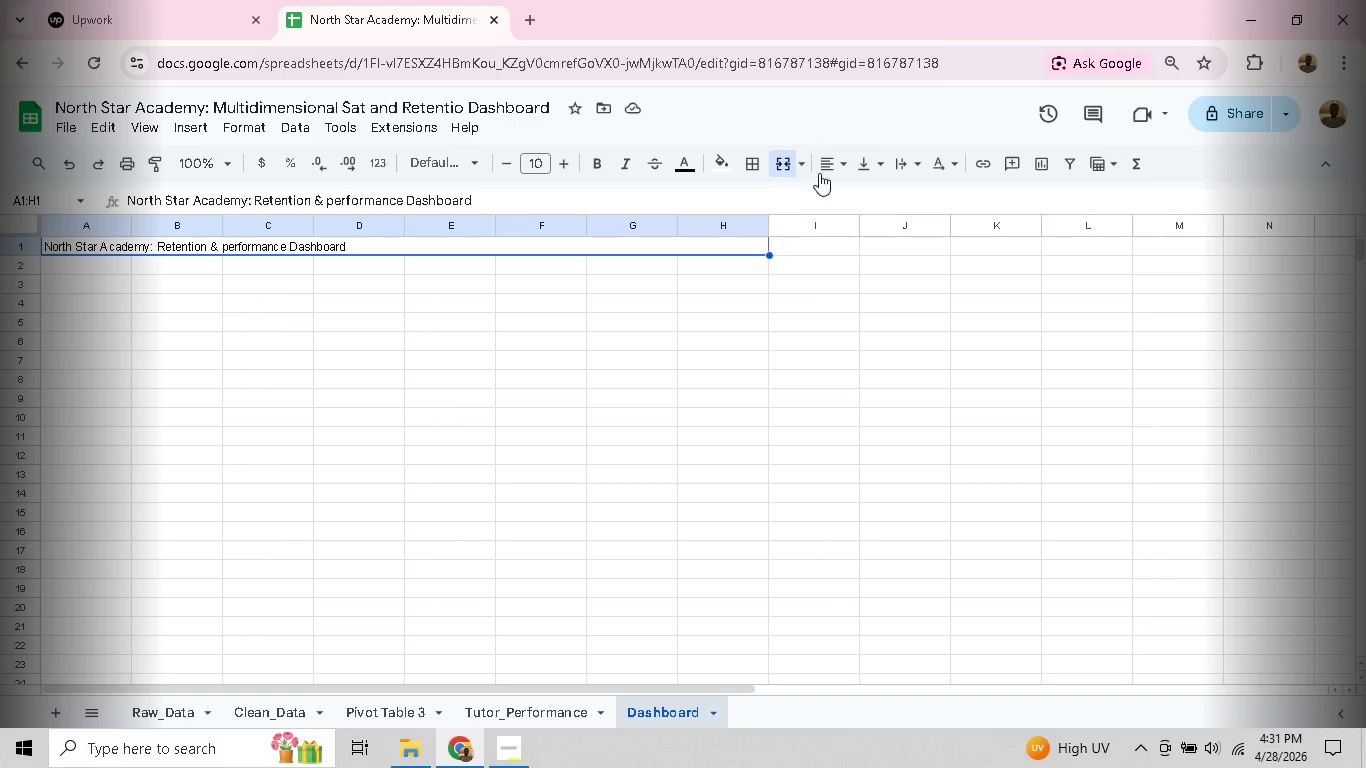 
left_click([850, 166])
 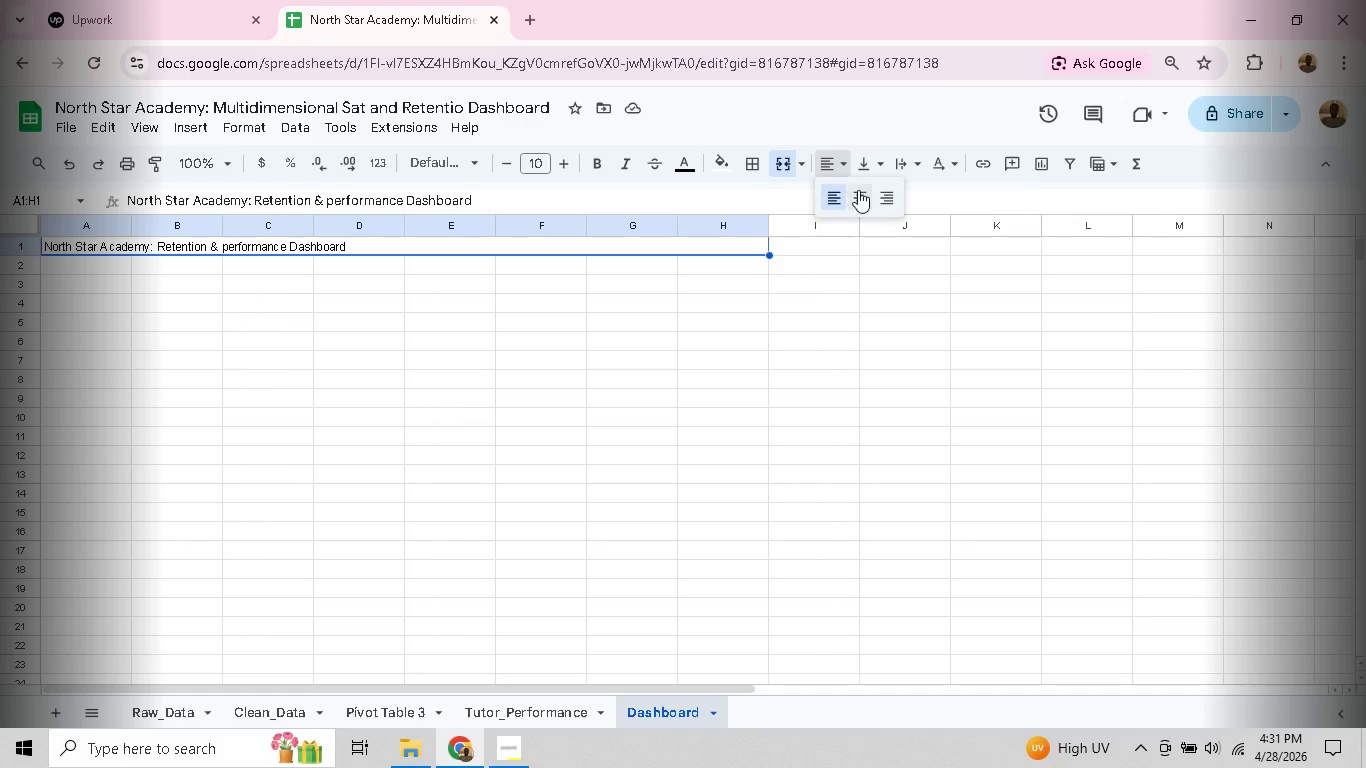 
left_click([859, 192])
 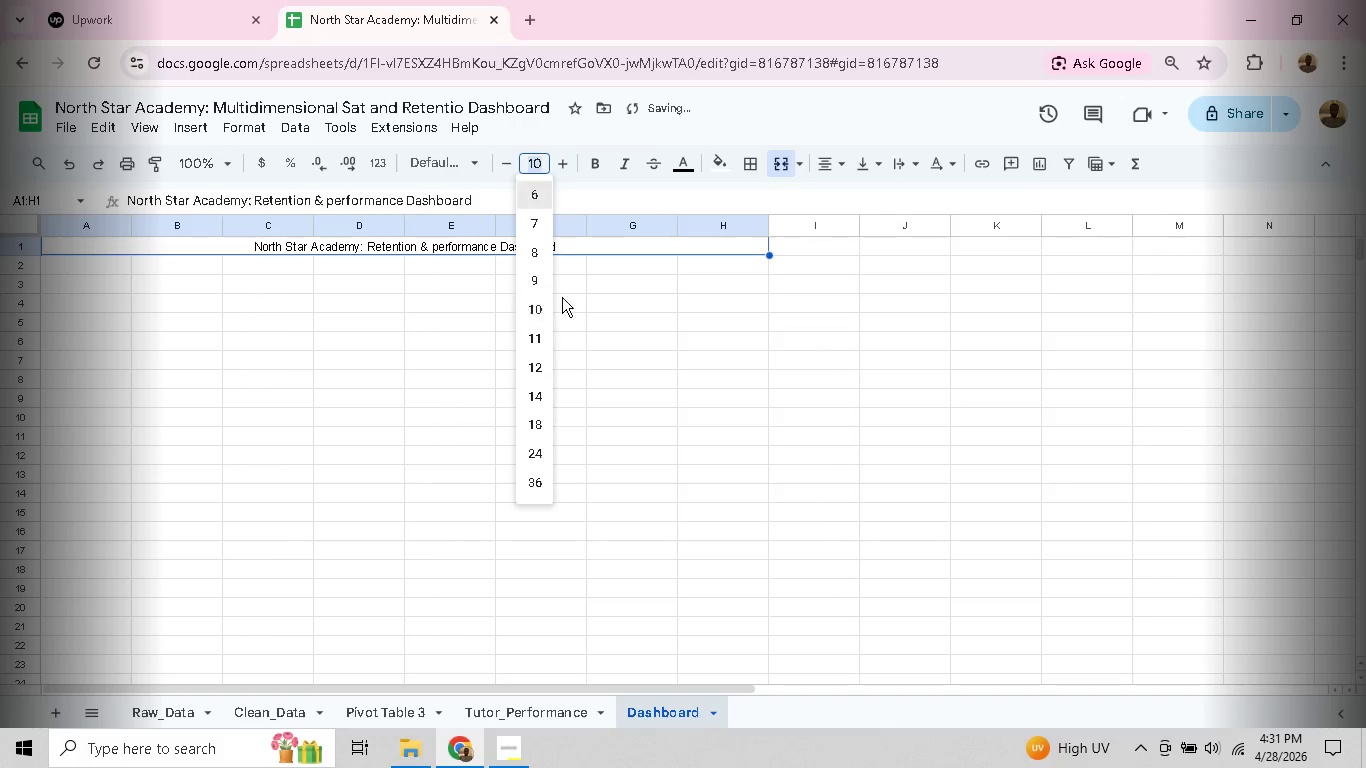 
left_click([544, 390])
 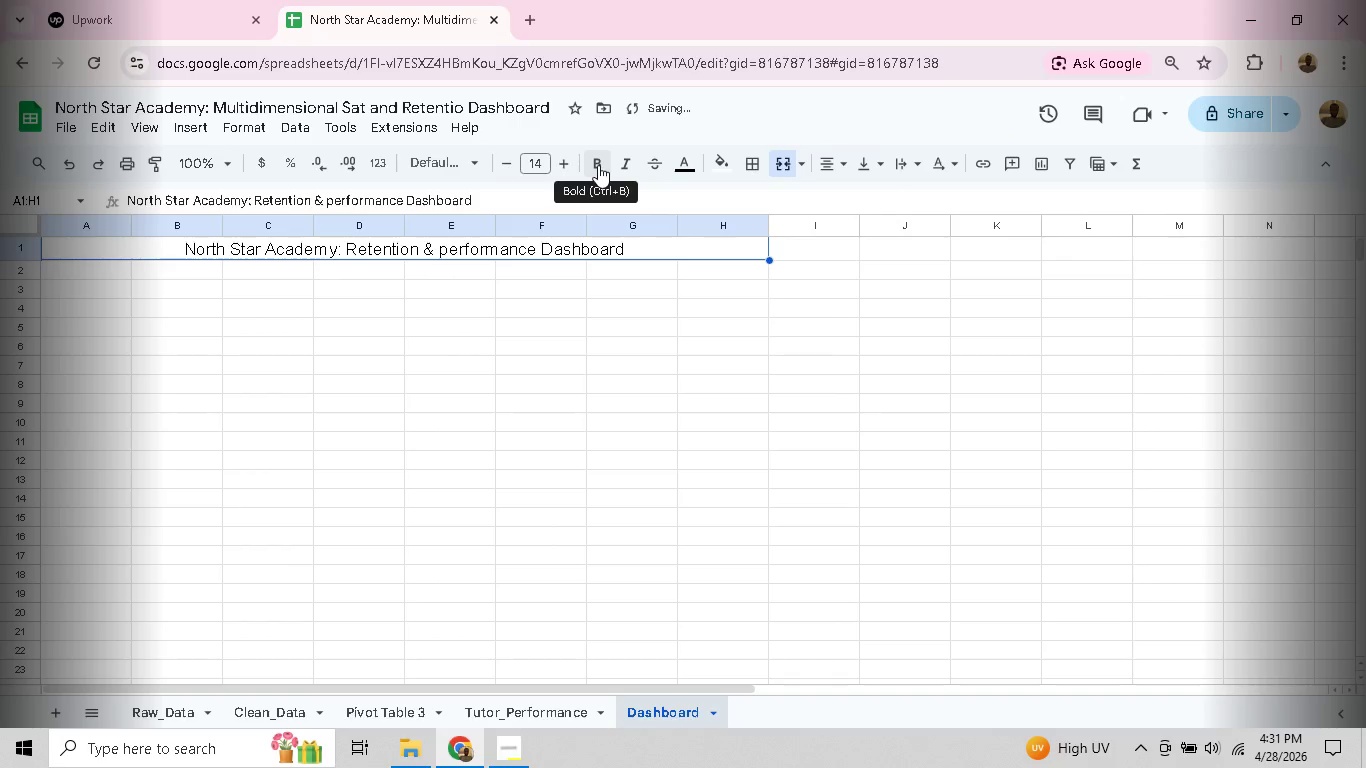 
left_click([598, 165])
 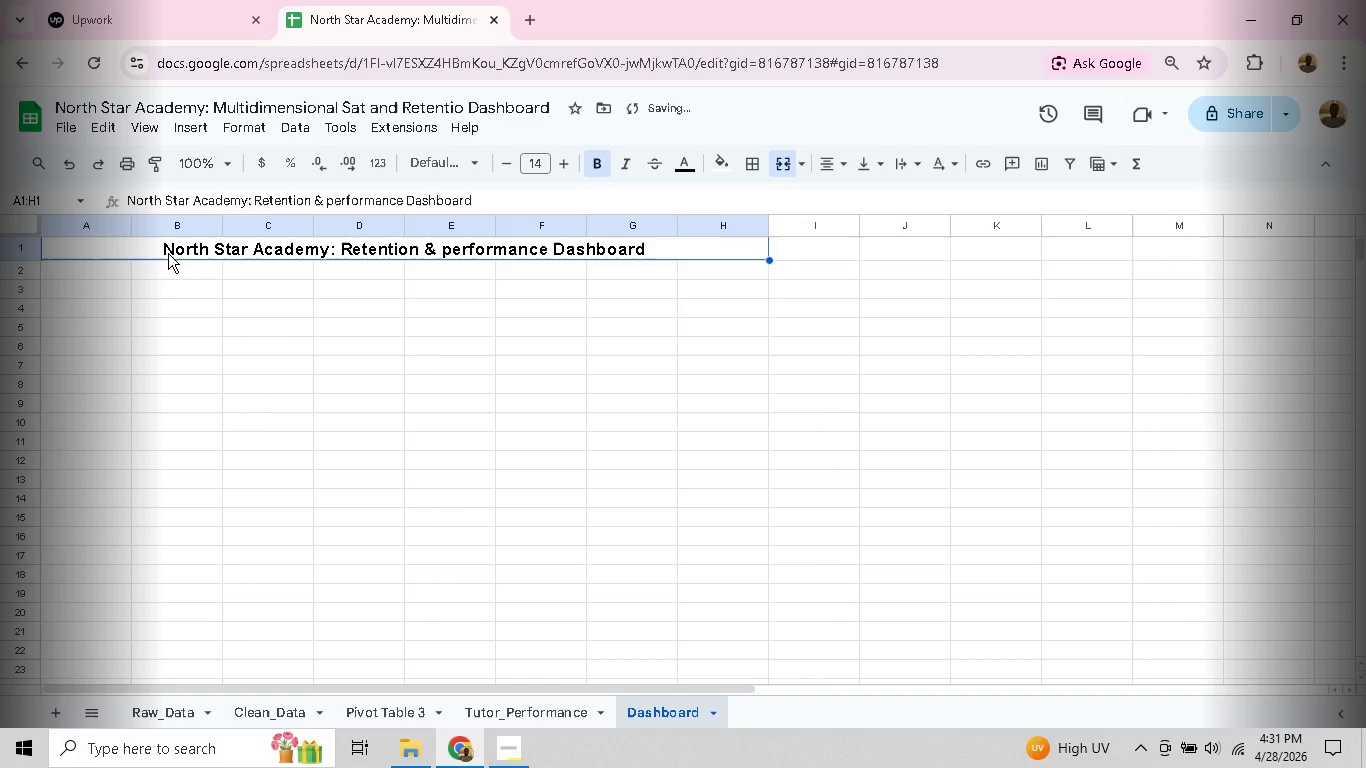 
left_click([166, 252])
 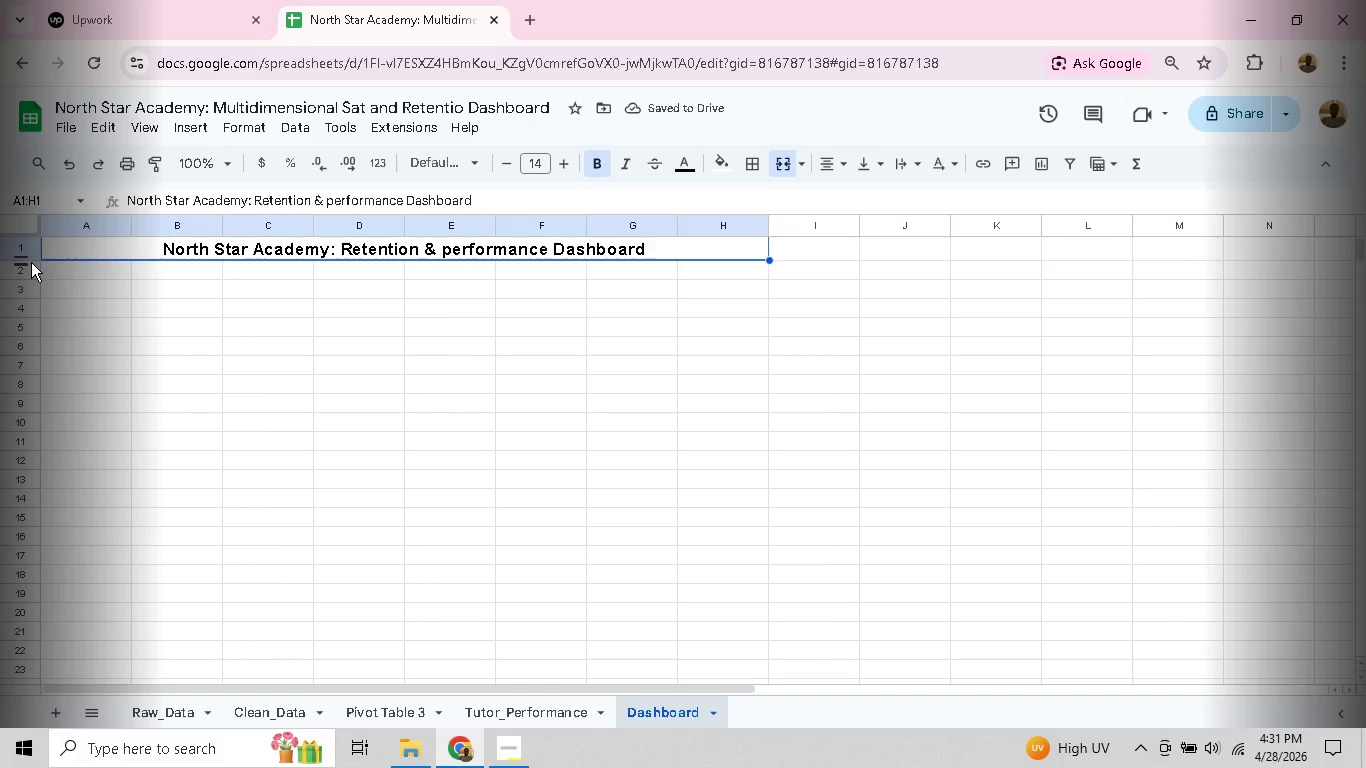 
left_click([102, 304])
 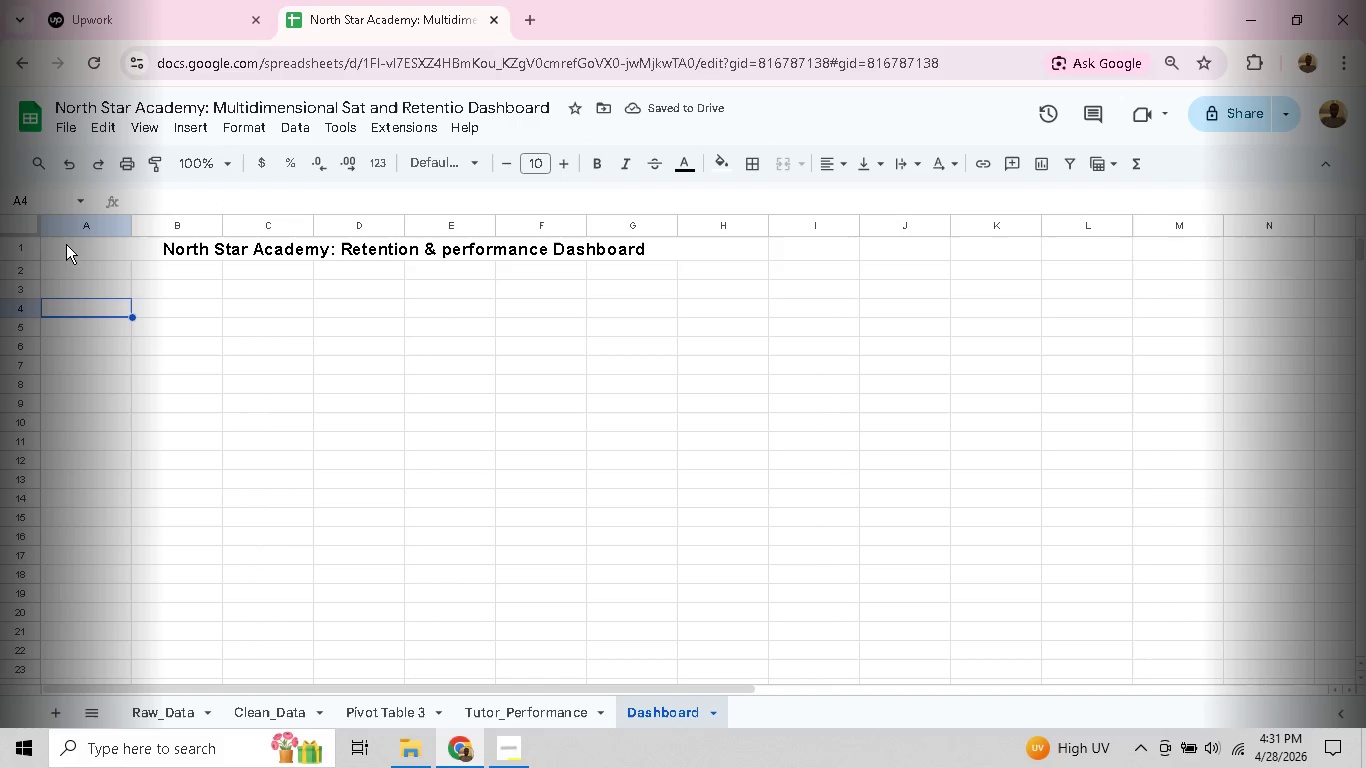 
left_click([71, 244])
 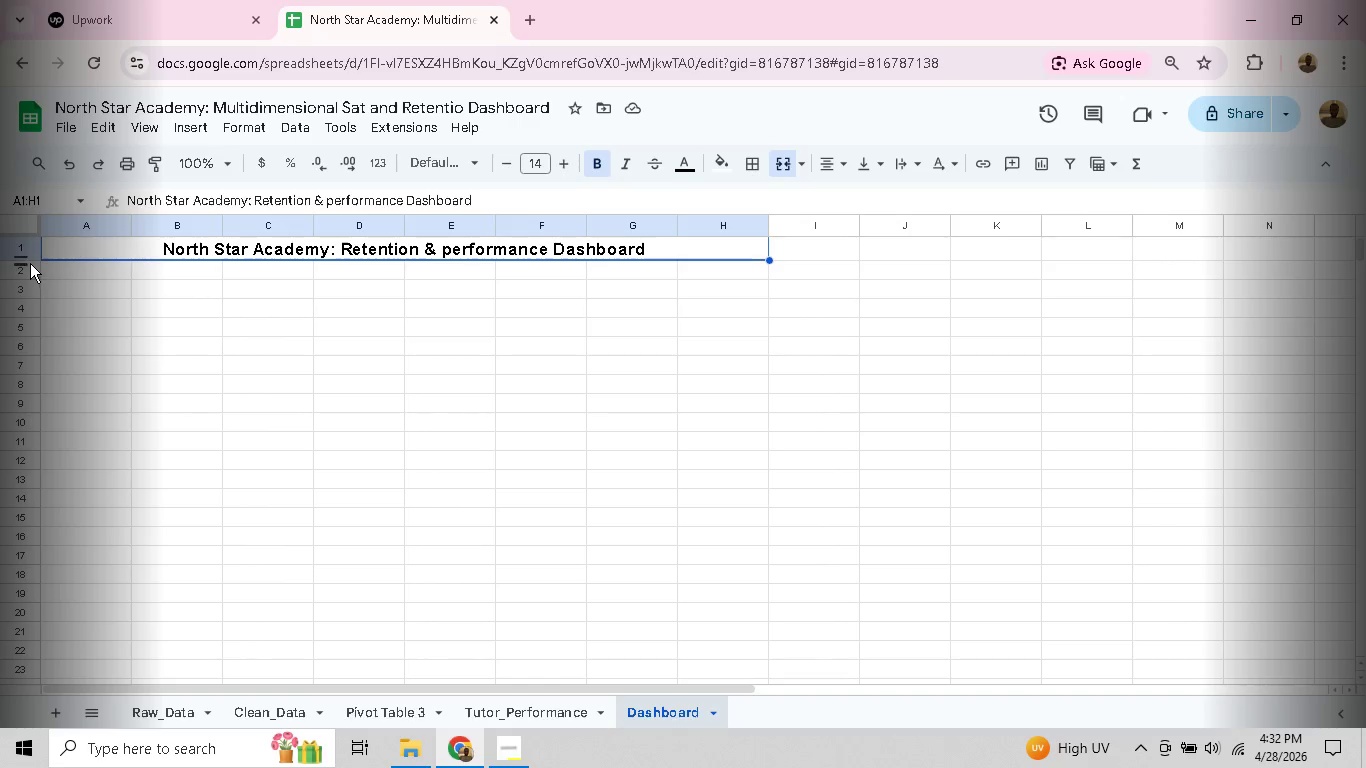 
left_click_drag(start_coordinate=[26, 261], to_coordinate=[20, 274])
 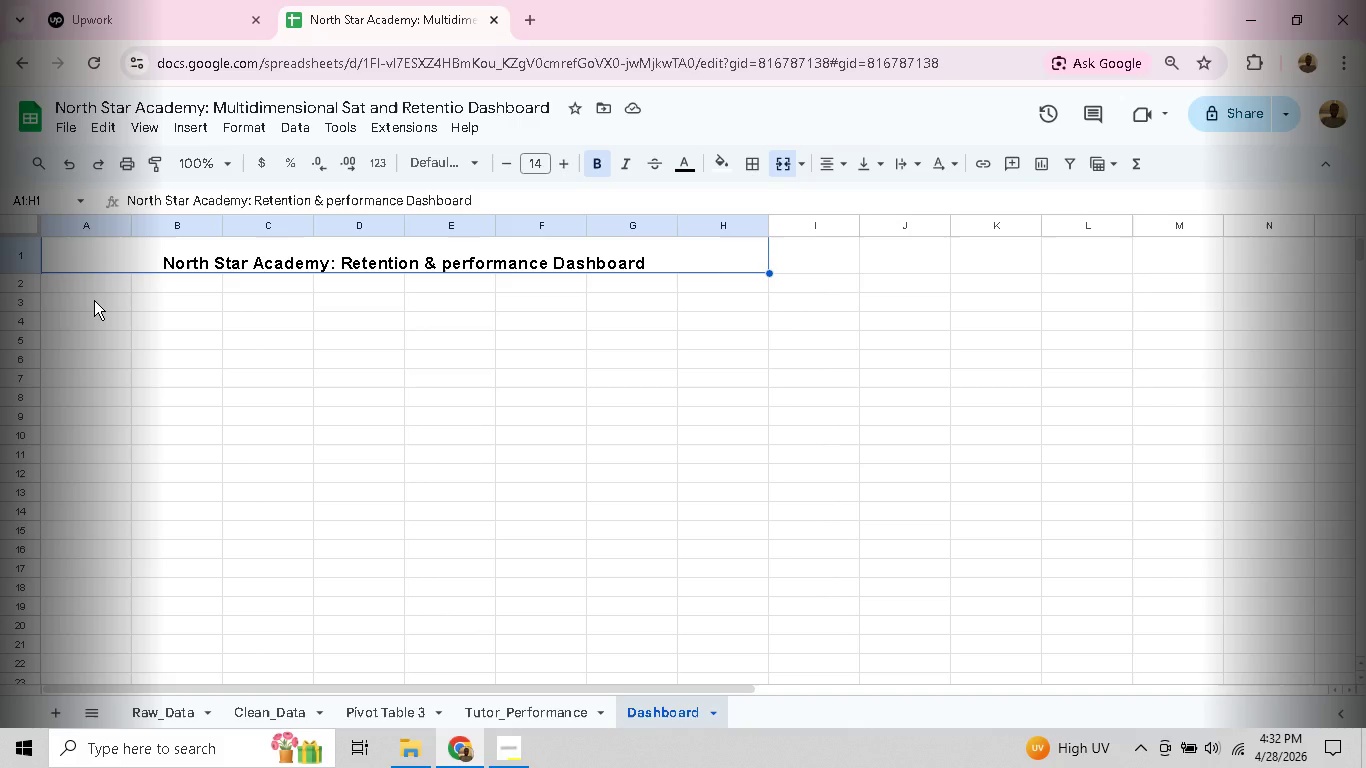 
wait(7.45)
 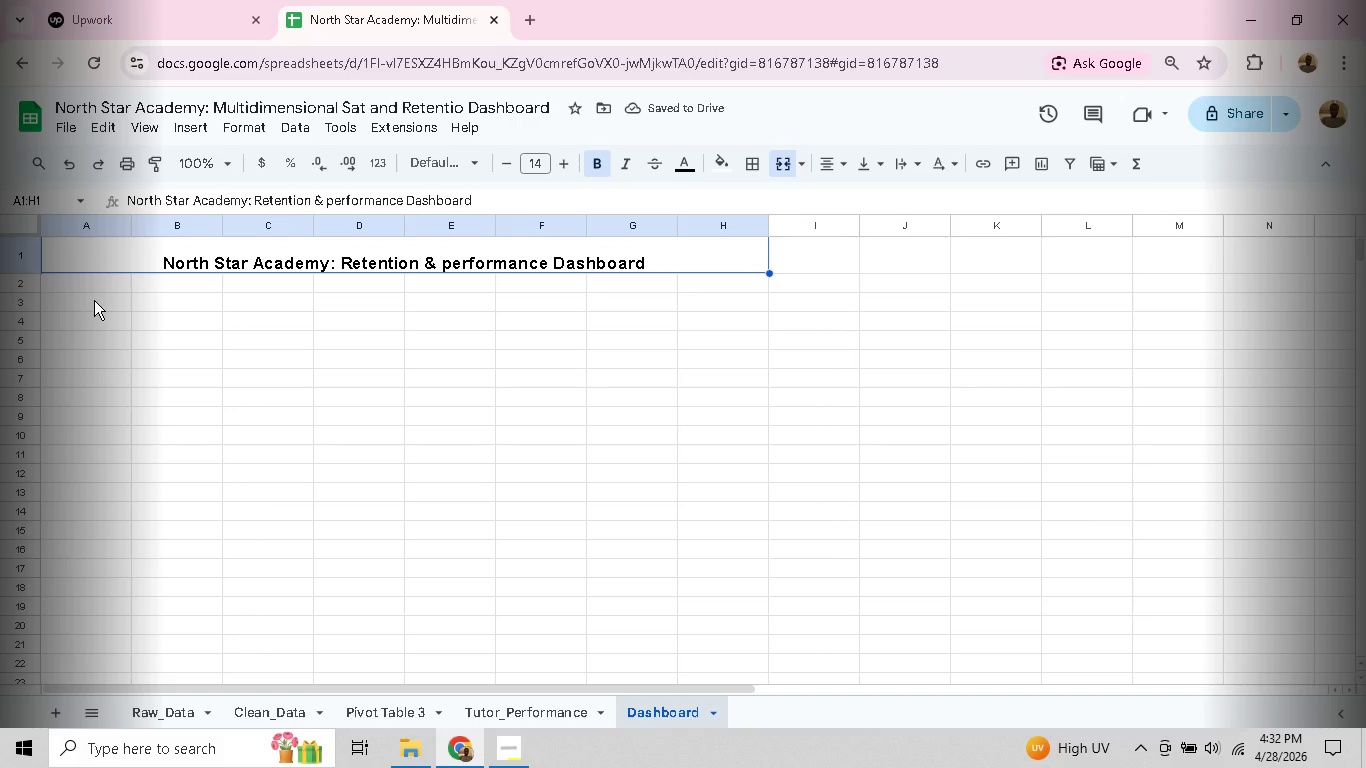 
double_click([93, 292])
 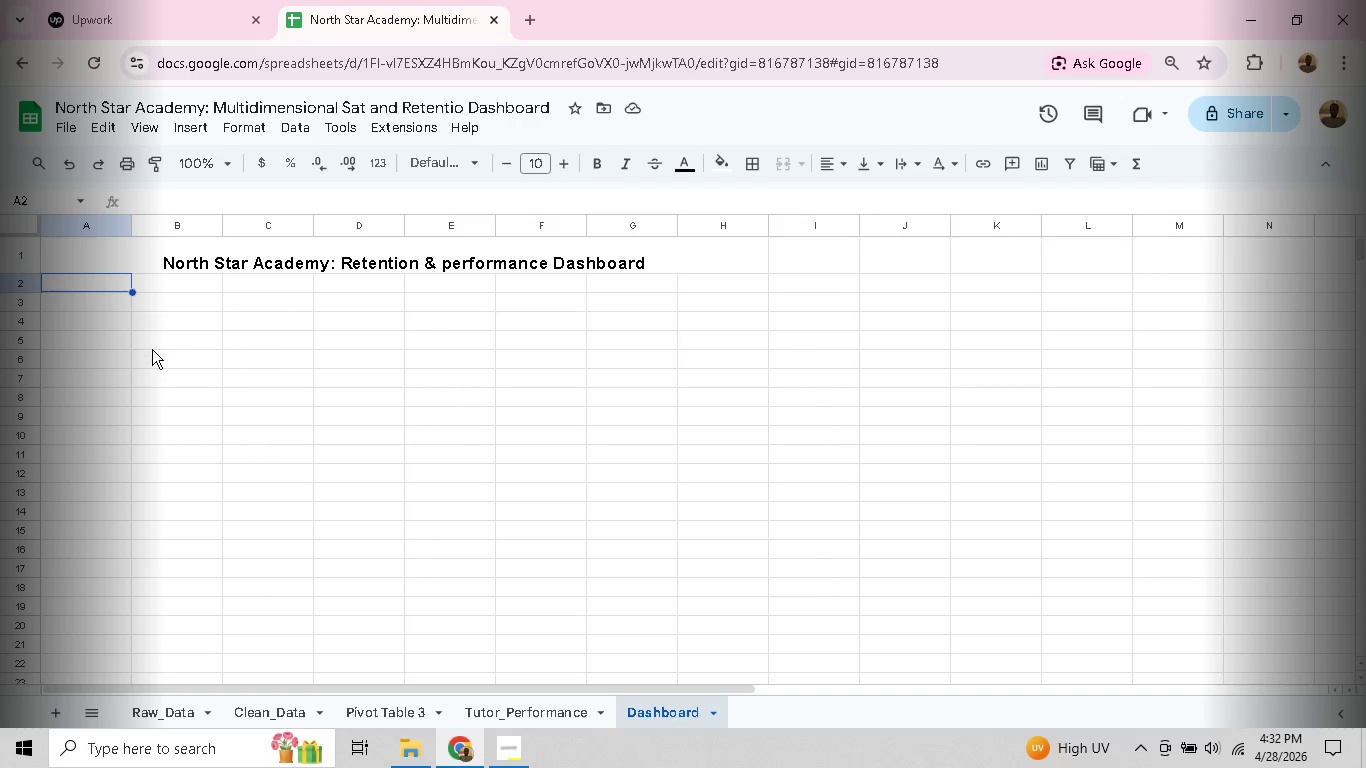 
left_click([152, 349])
 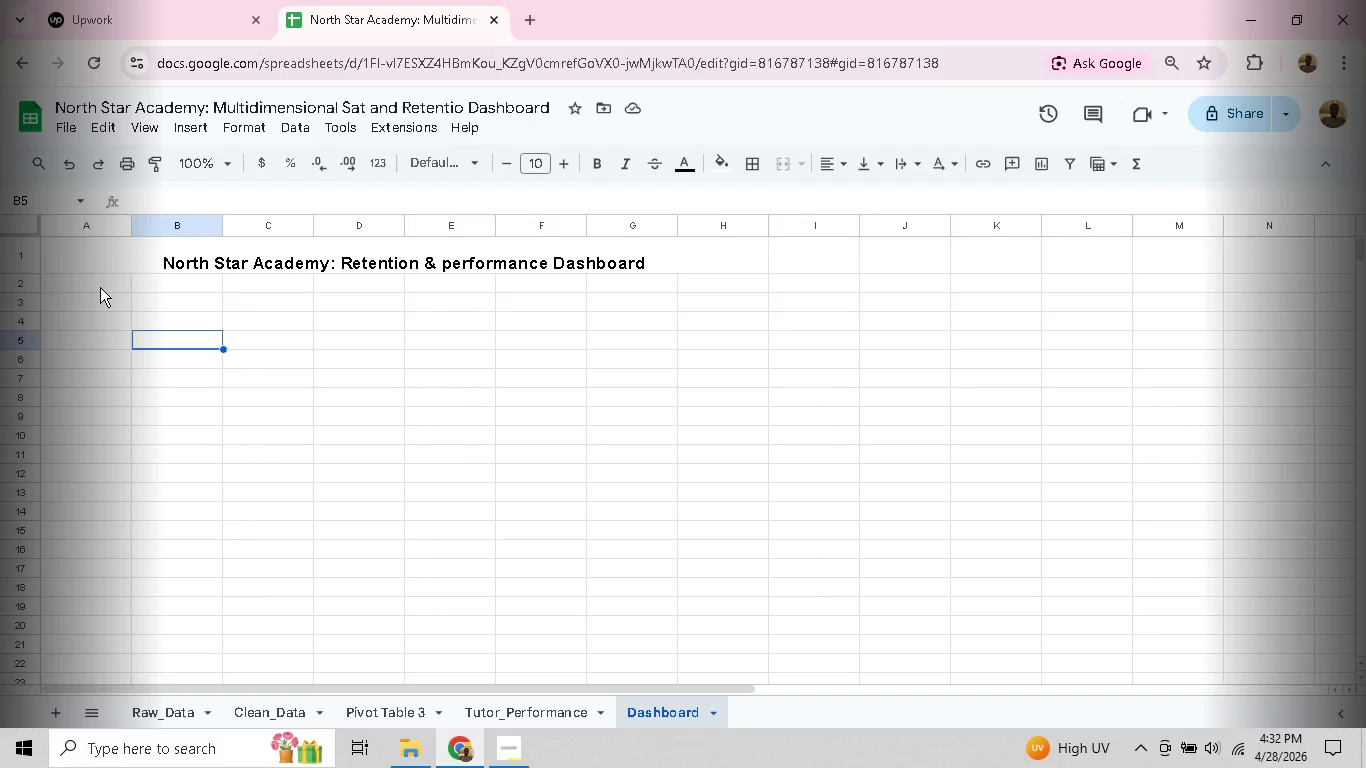 
left_click_drag(start_coordinate=[98, 286], to_coordinate=[213, 285])
 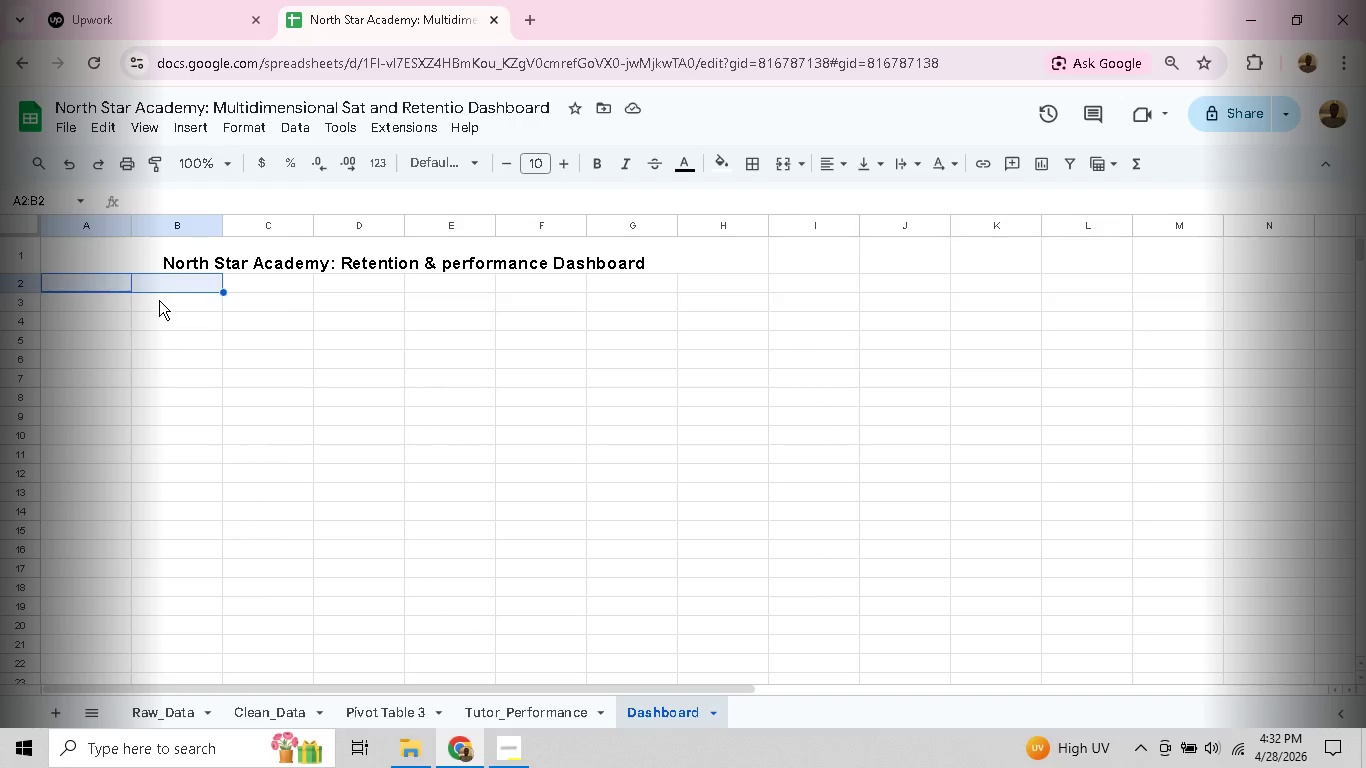 
left_click([159, 300])
 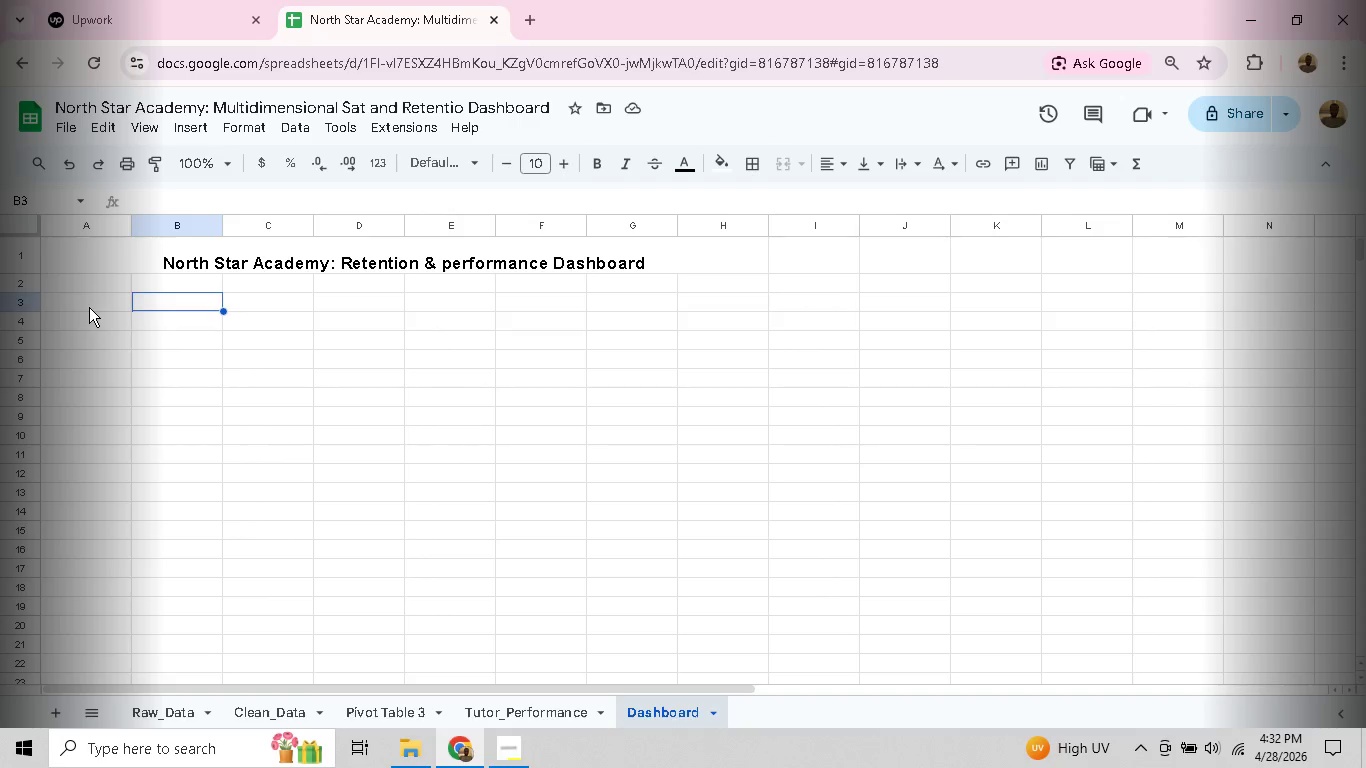 
left_click_drag(start_coordinate=[89, 307], to_coordinate=[187, 309])
 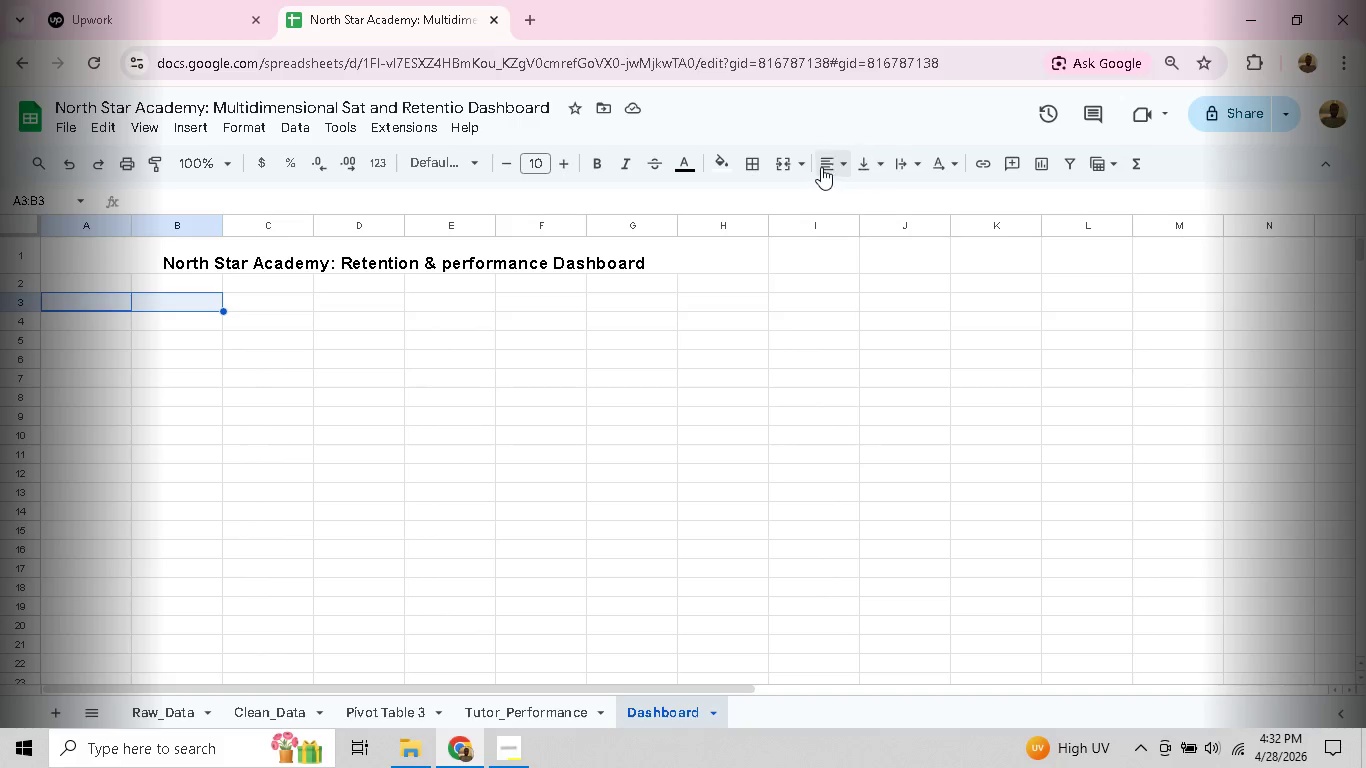 
left_click([801, 162])
 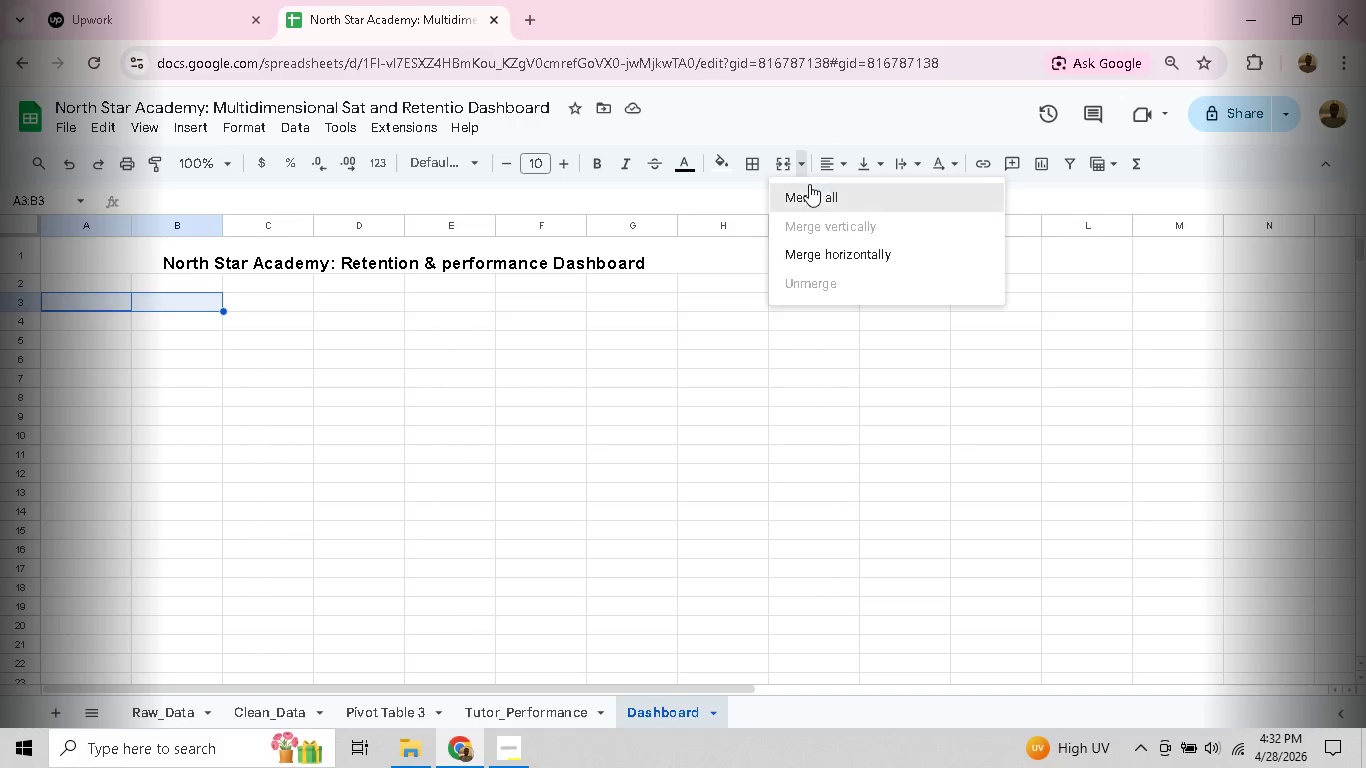 
left_click([806, 193])
 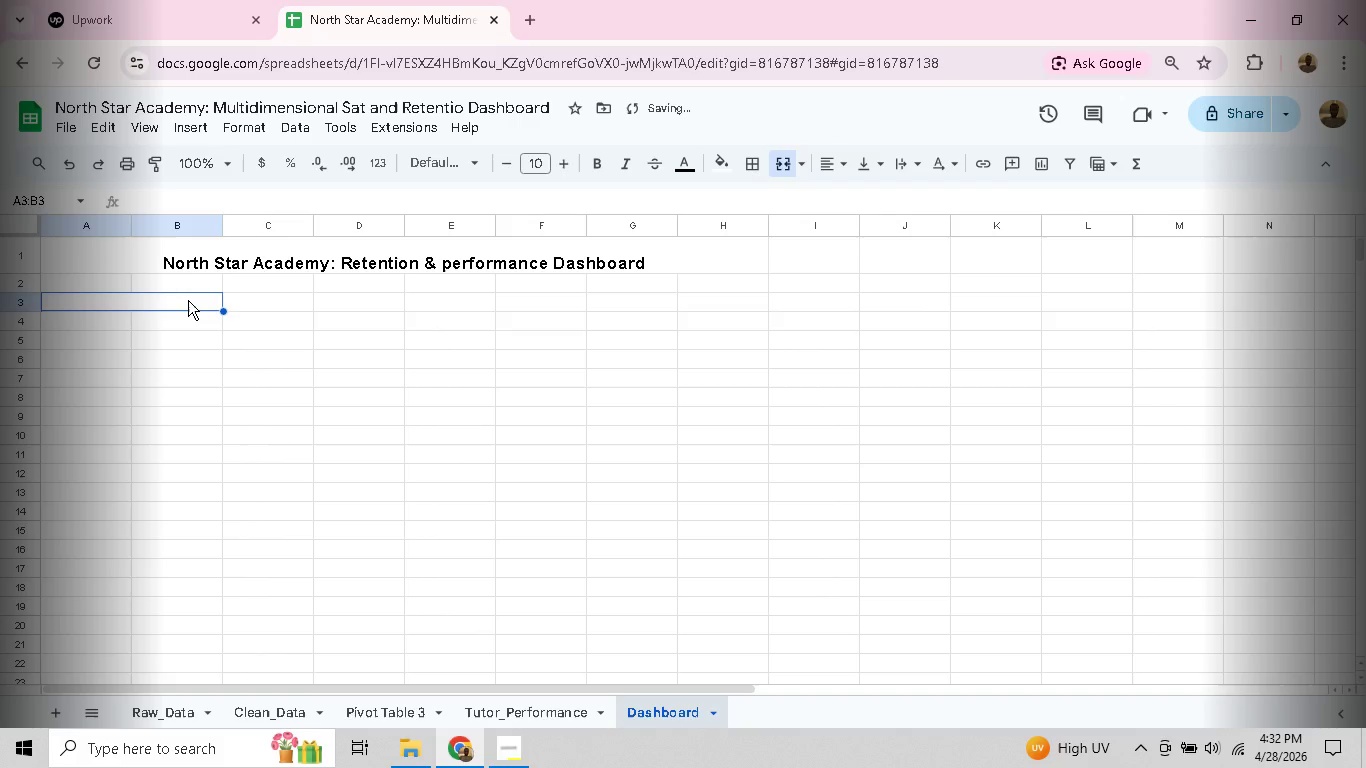 
double_click([188, 300])
 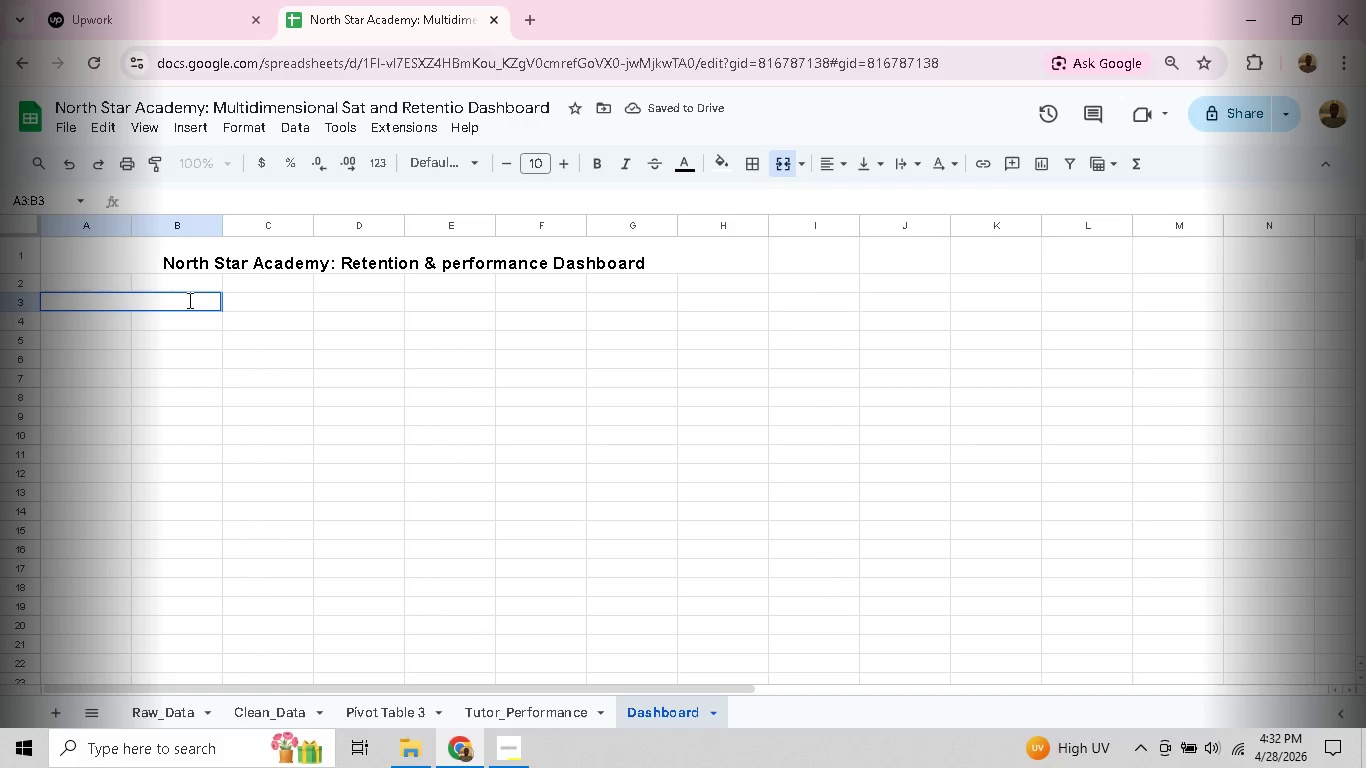 
type(Tuo)
key(Backspace)
type(tor Performab)
key(Backspace)
type(nce)
 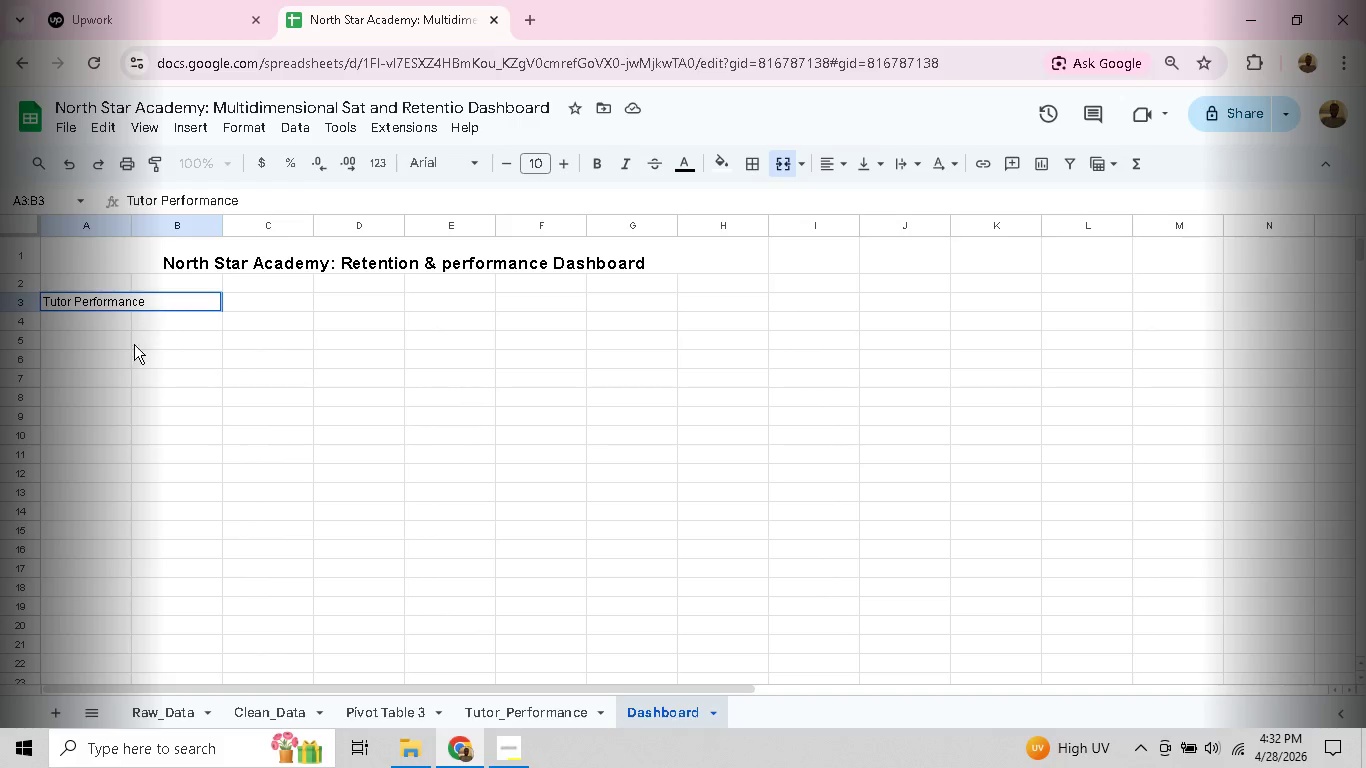 
left_click([124, 360])
 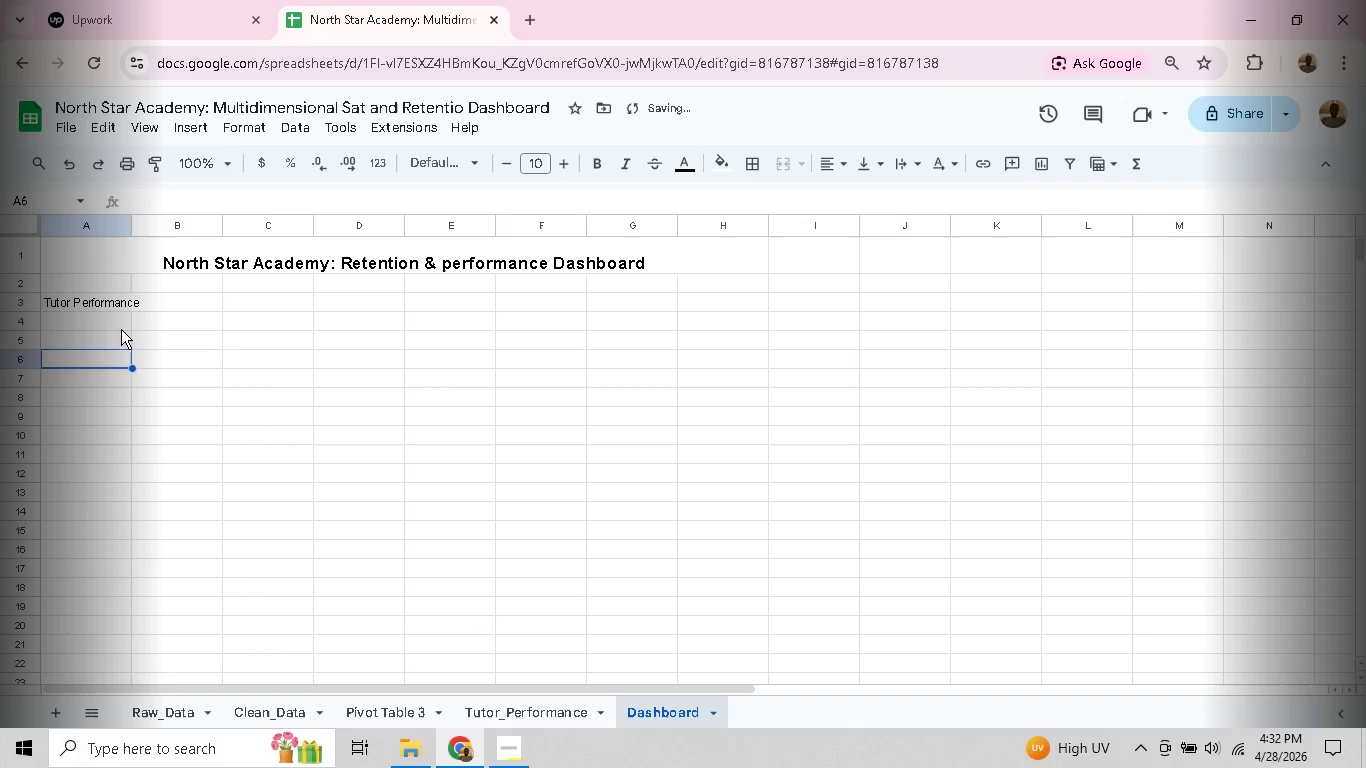 
left_click([121, 329])
 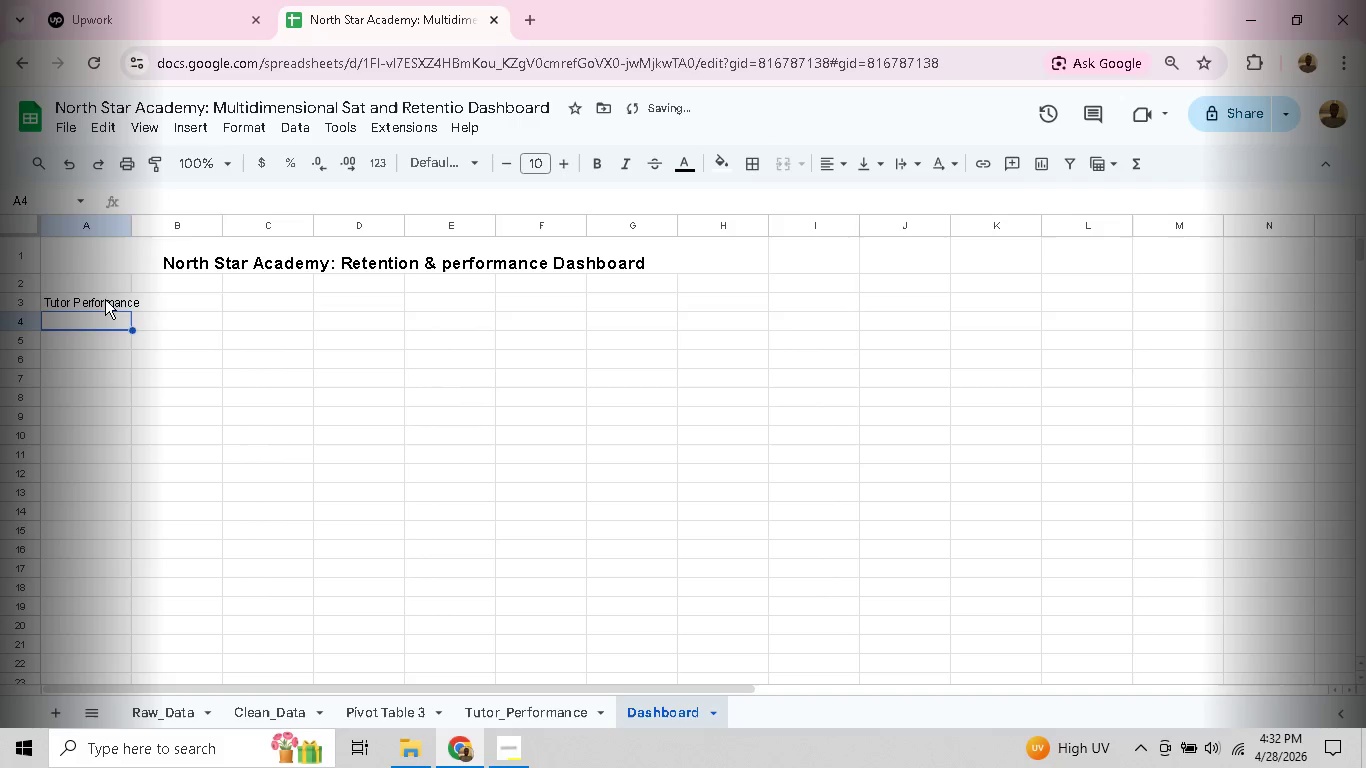 
left_click([105, 299])
 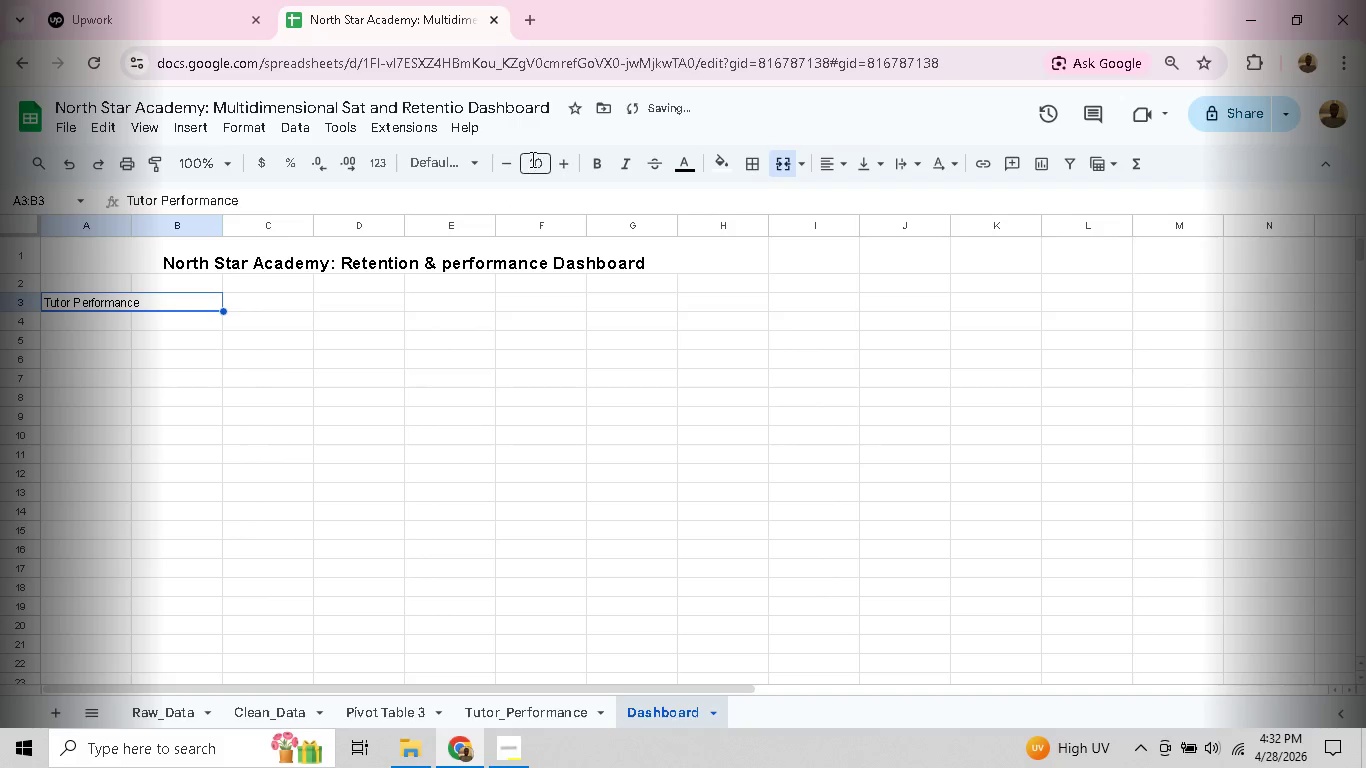 
left_click([533, 157])
 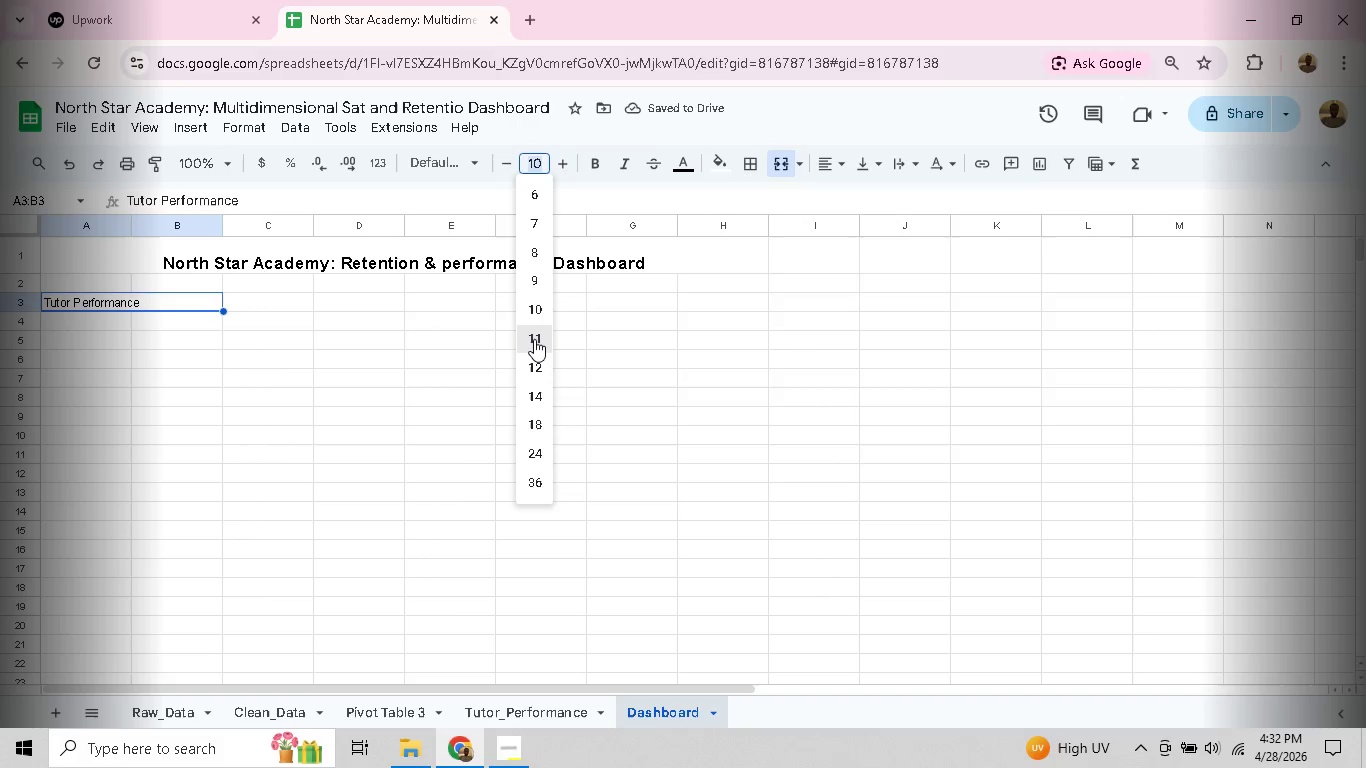 
left_click([534, 339])
 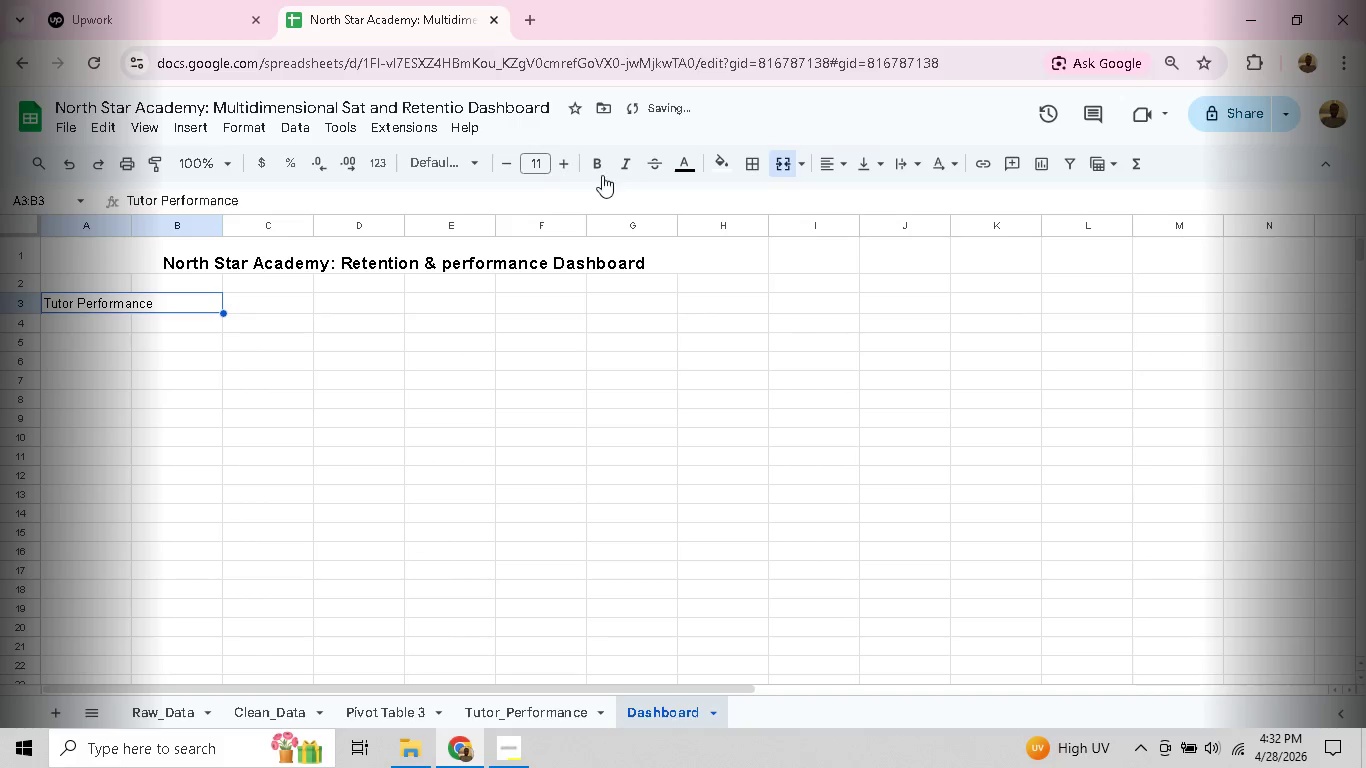 
left_click([599, 165])
 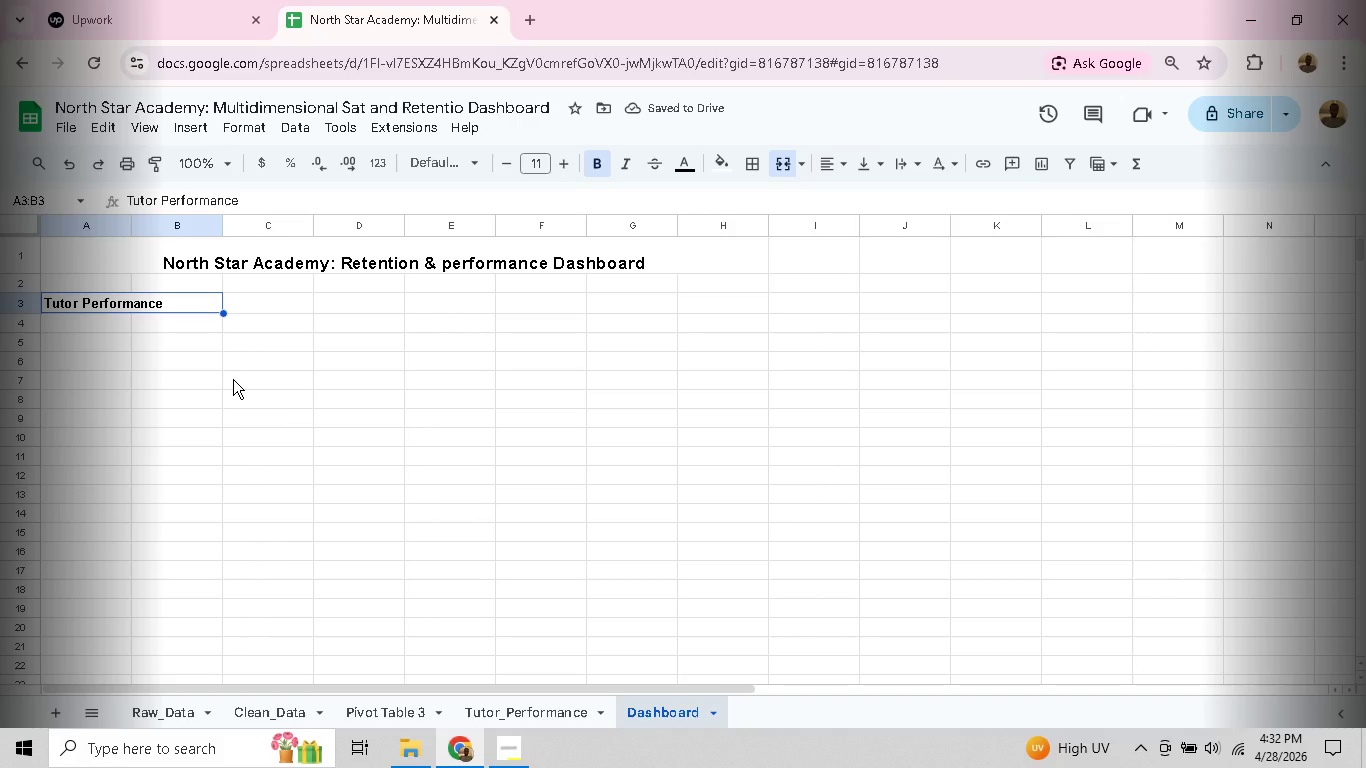 
wait(10.16)
 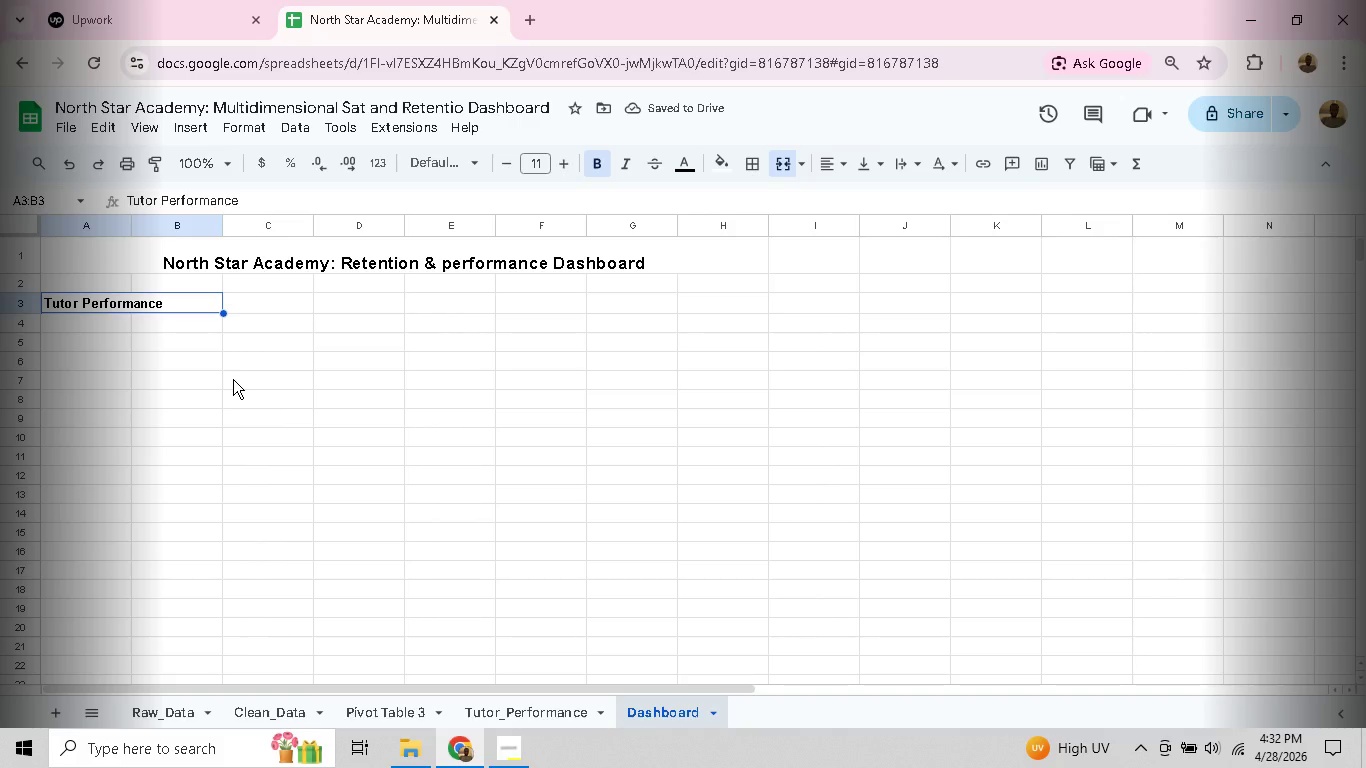 
left_click([405, 713])
 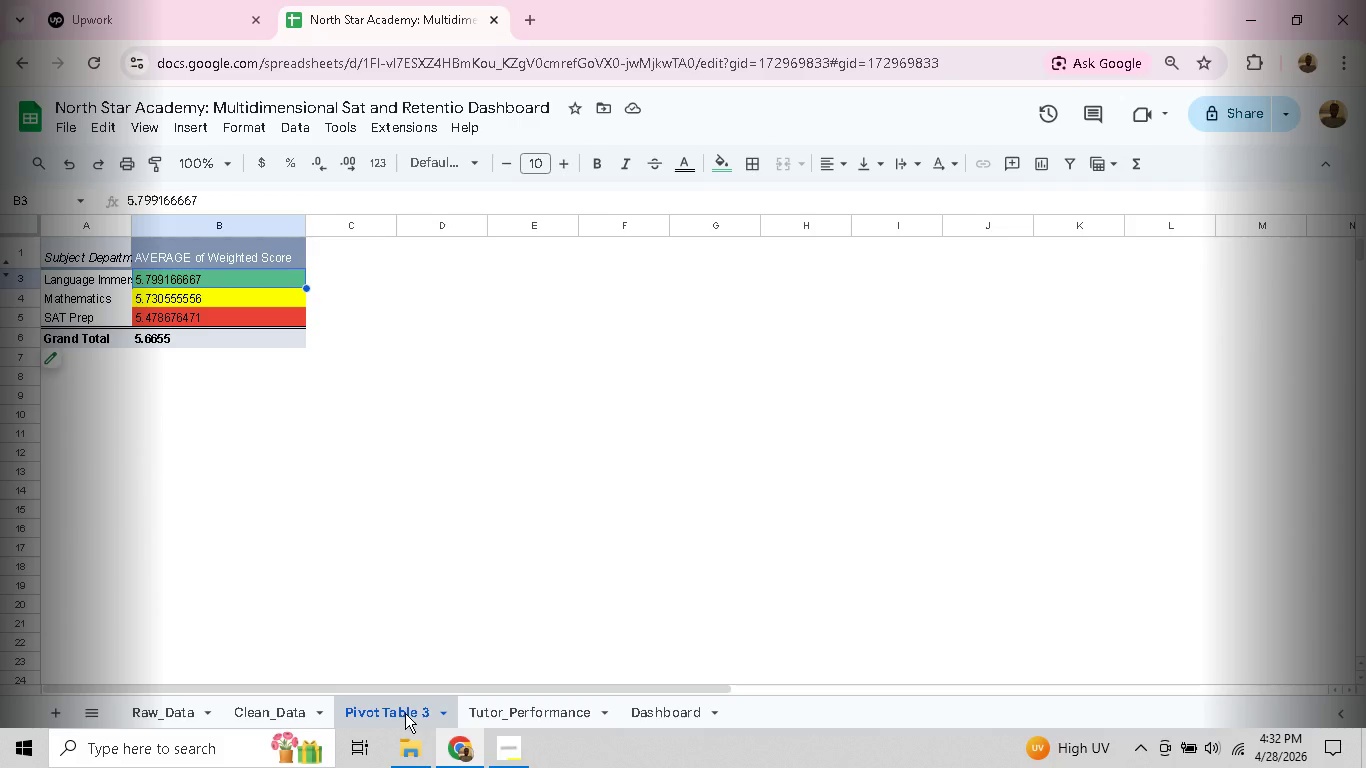 
right_click([405, 713])
 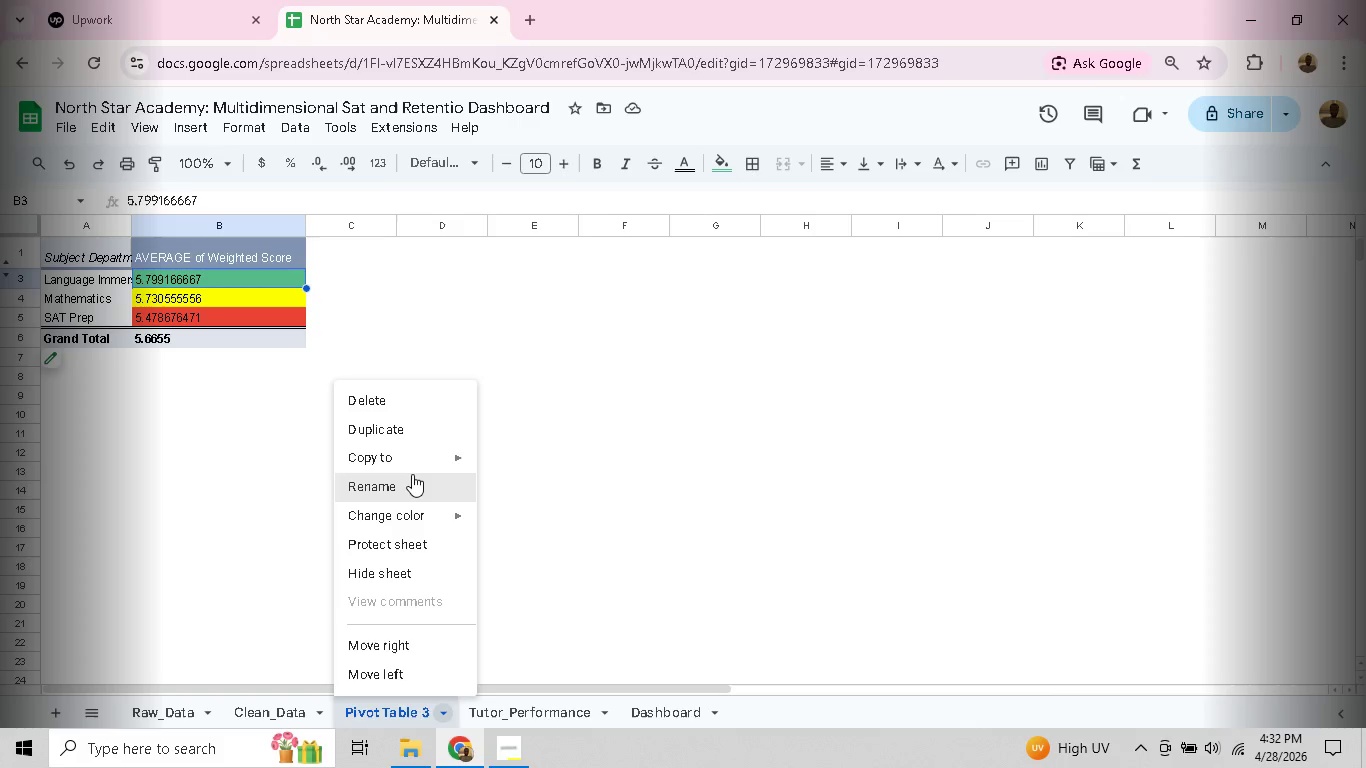 
left_click([405, 483])
 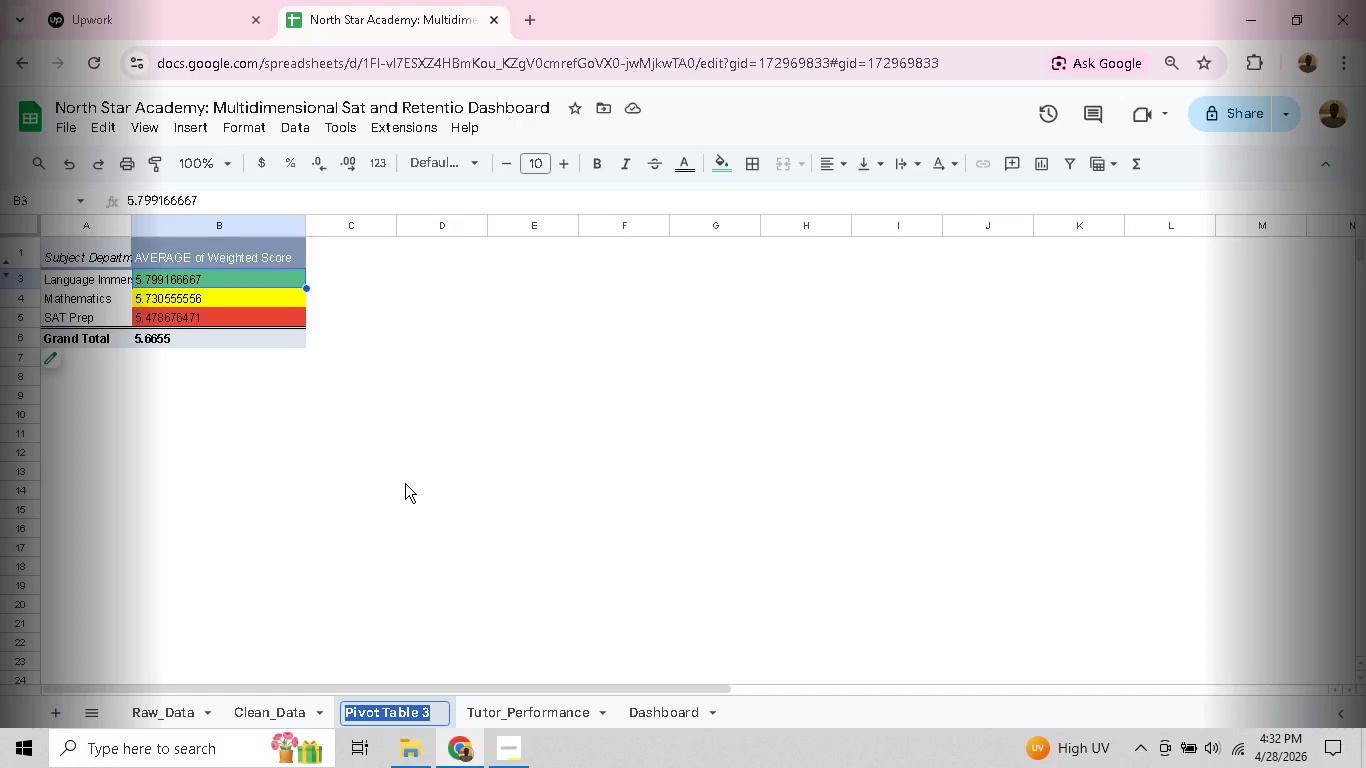 
wait(7.89)
 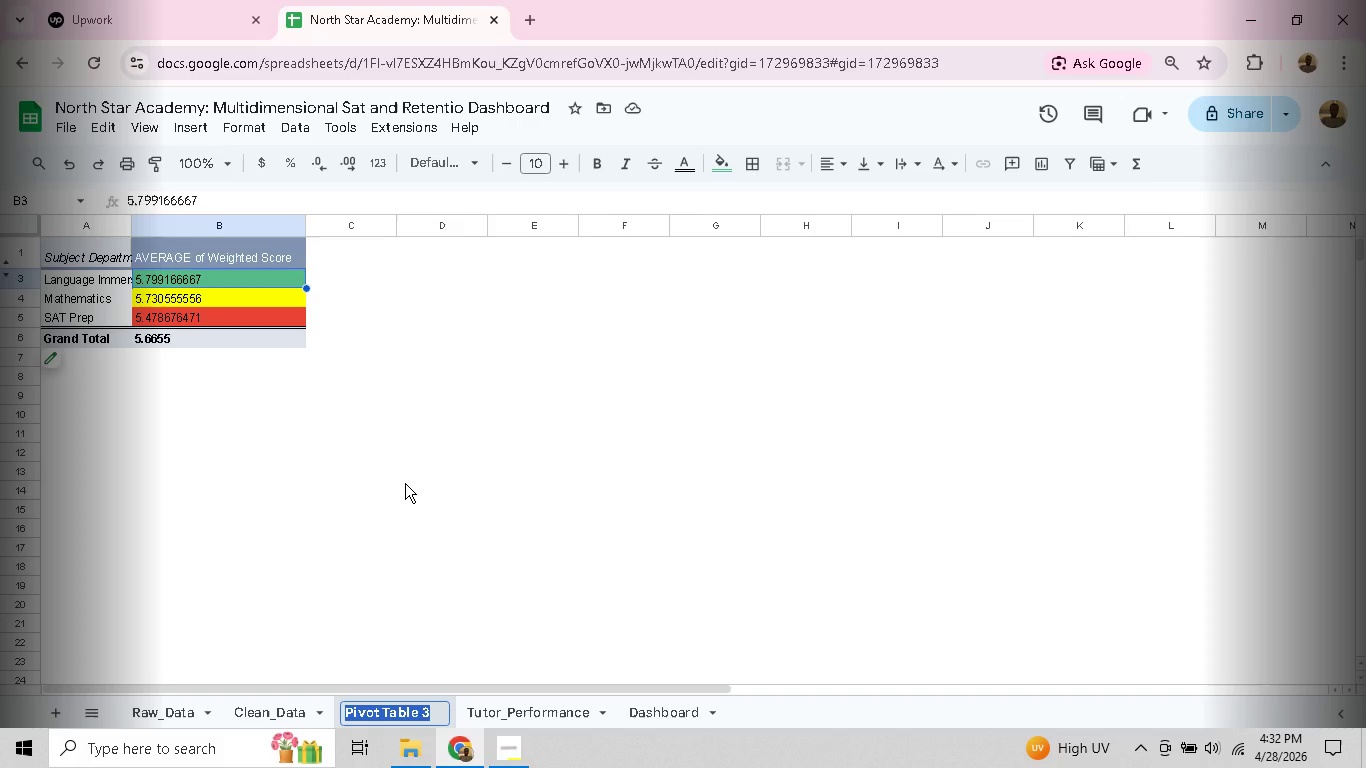 
type(Department Analysis)
 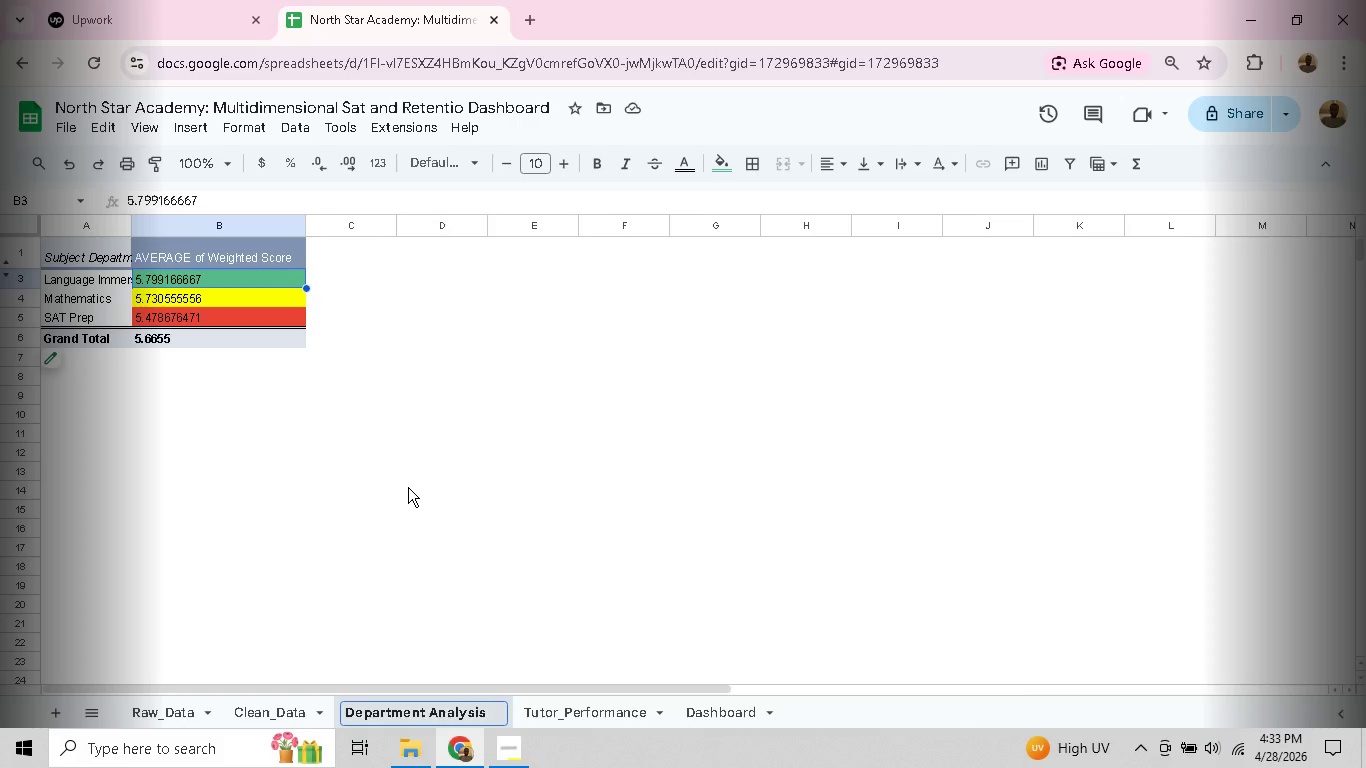 
left_click([408, 487])
 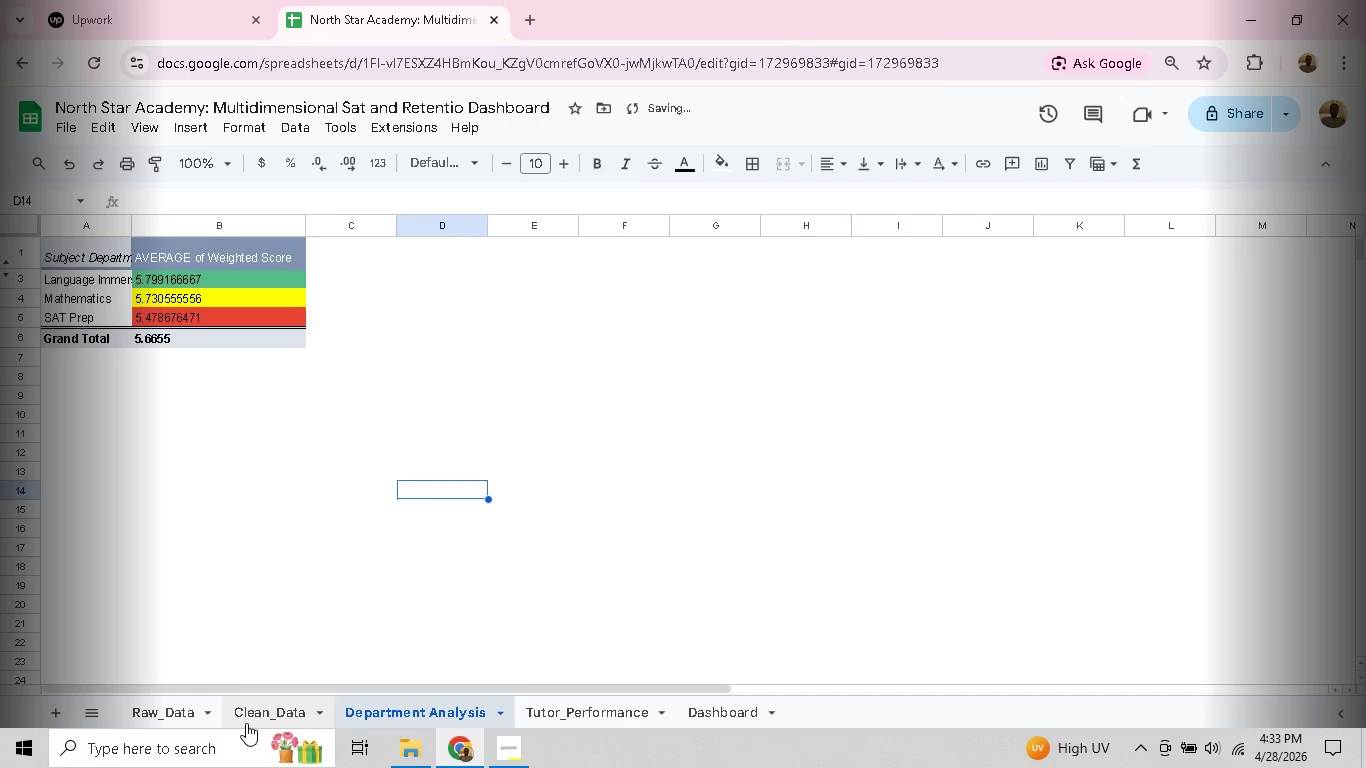 
left_click([246, 723])
 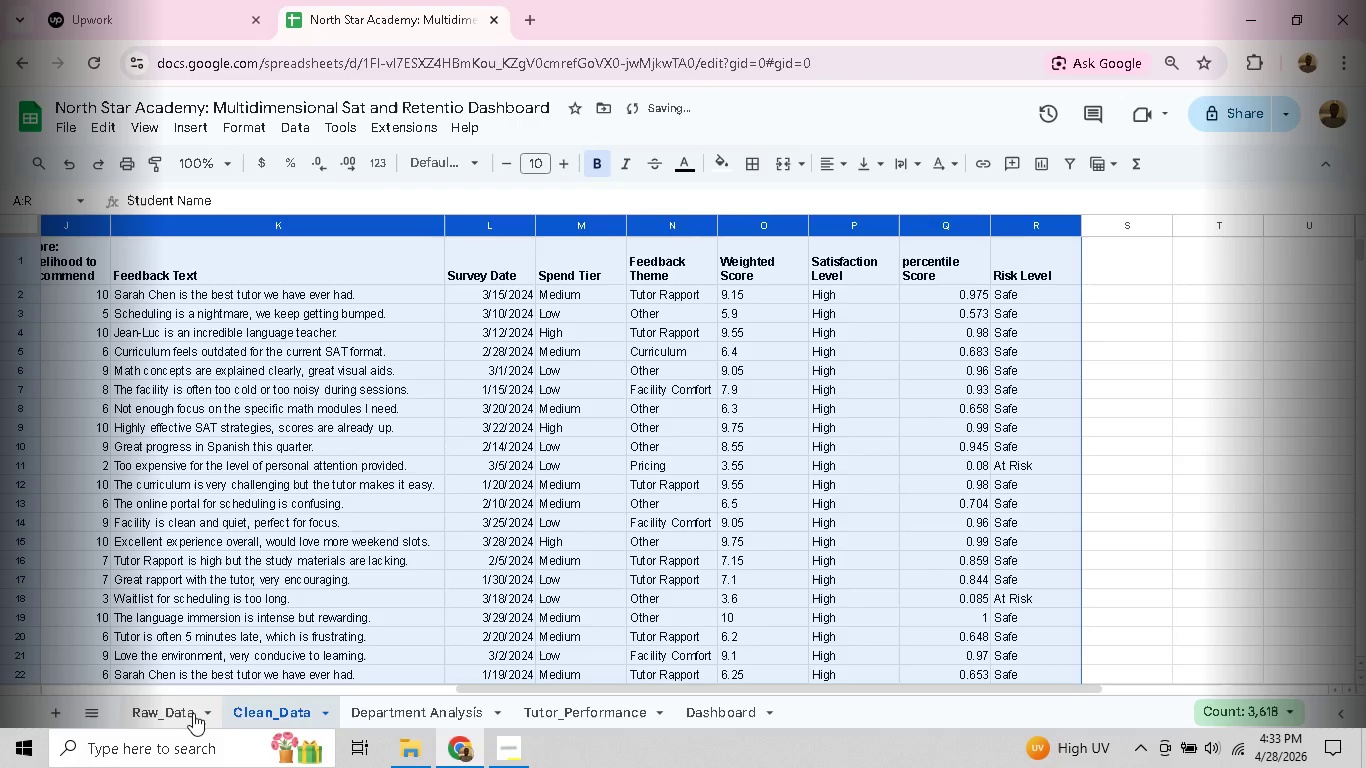 
left_click([193, 713])
 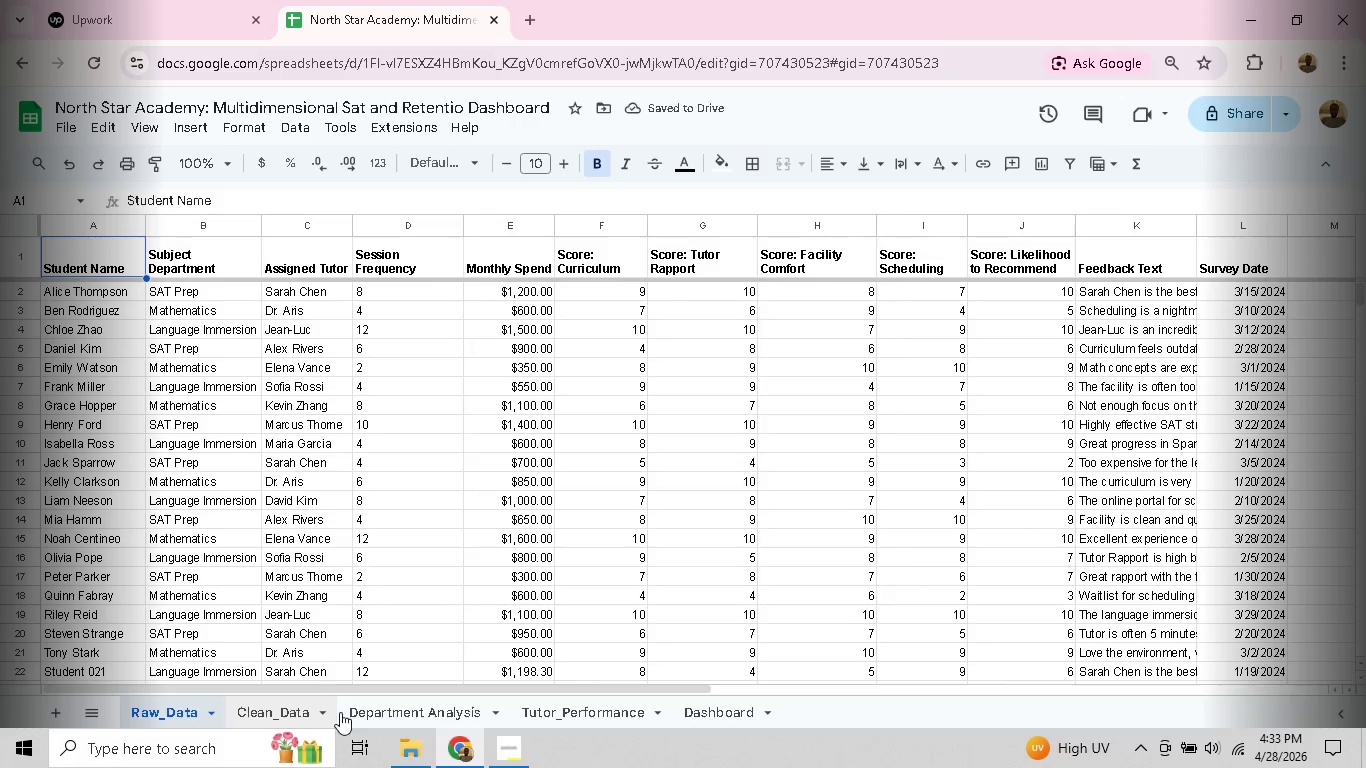 
left_click([359, 715])
 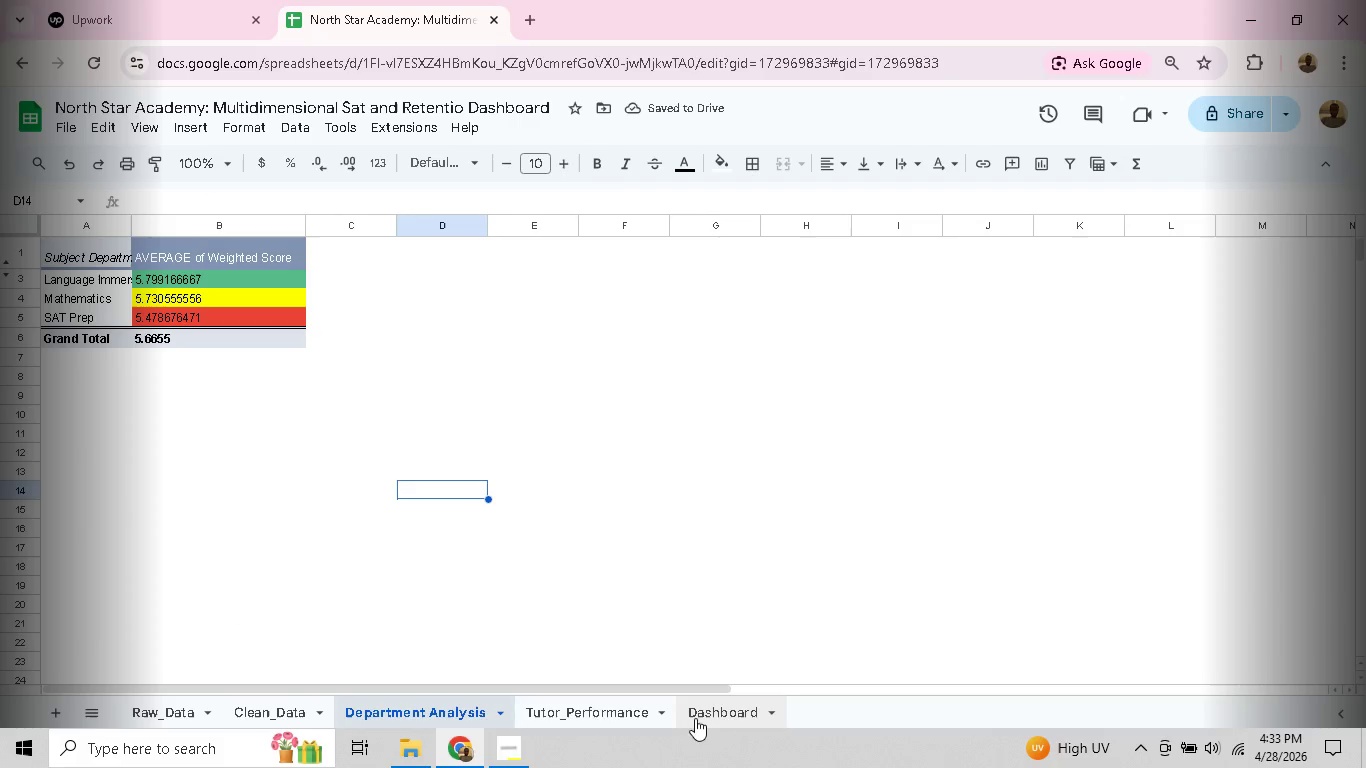 
left_click([722, 717])
 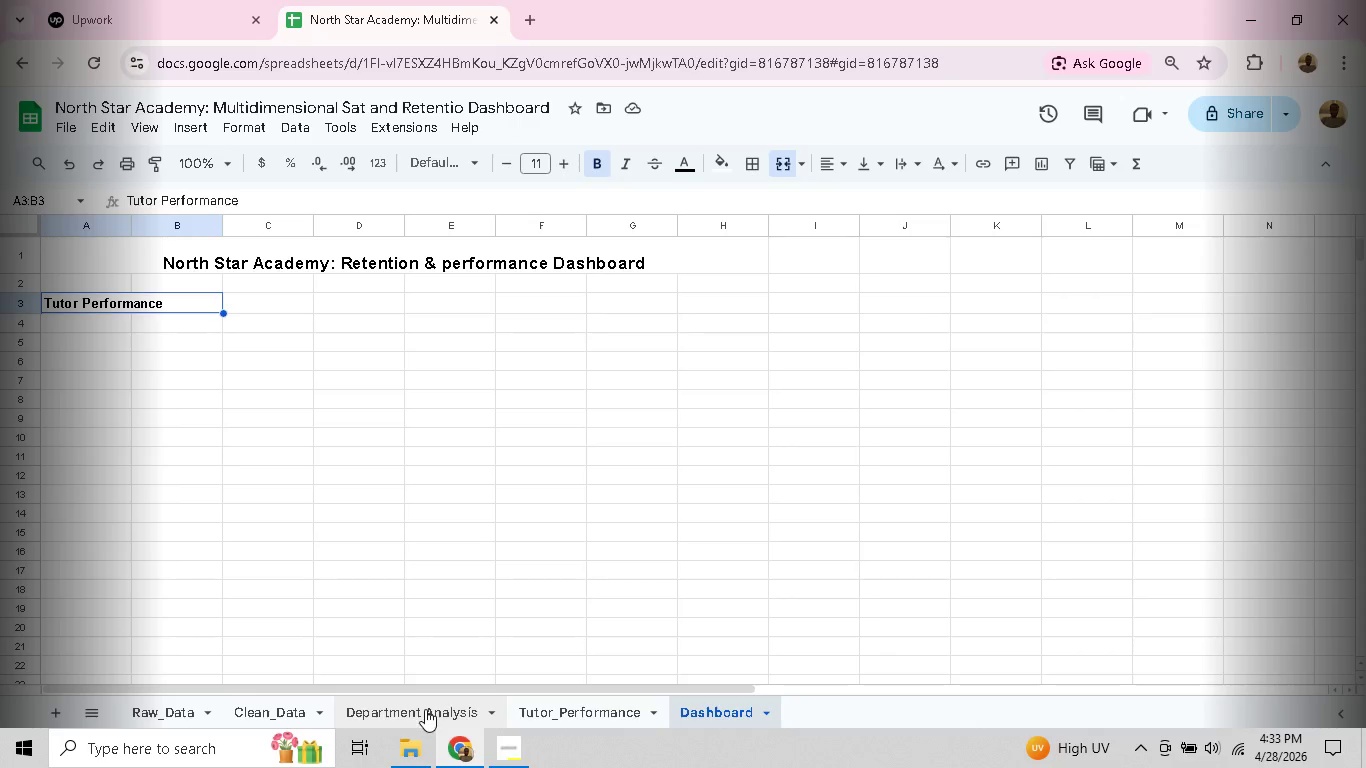 
left_click([542, 710])
 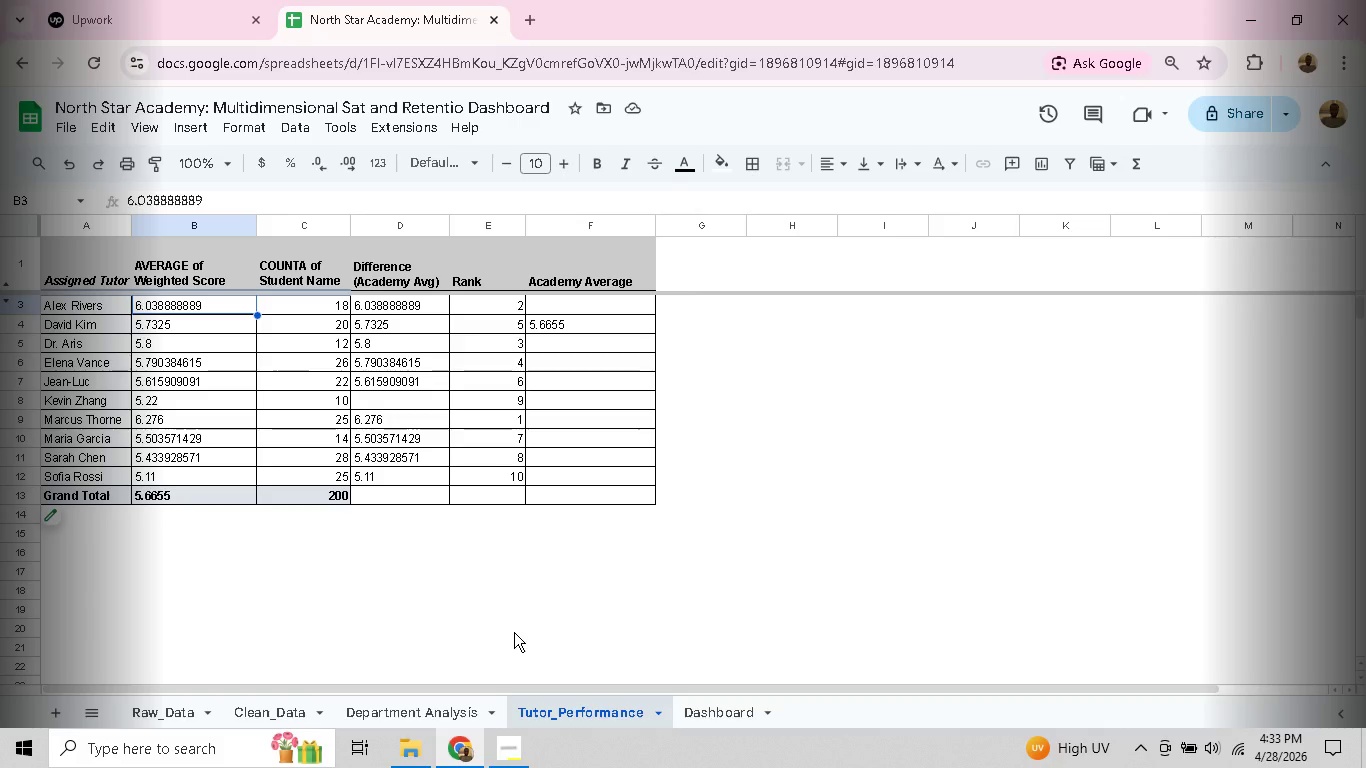 
wait(14.58)
 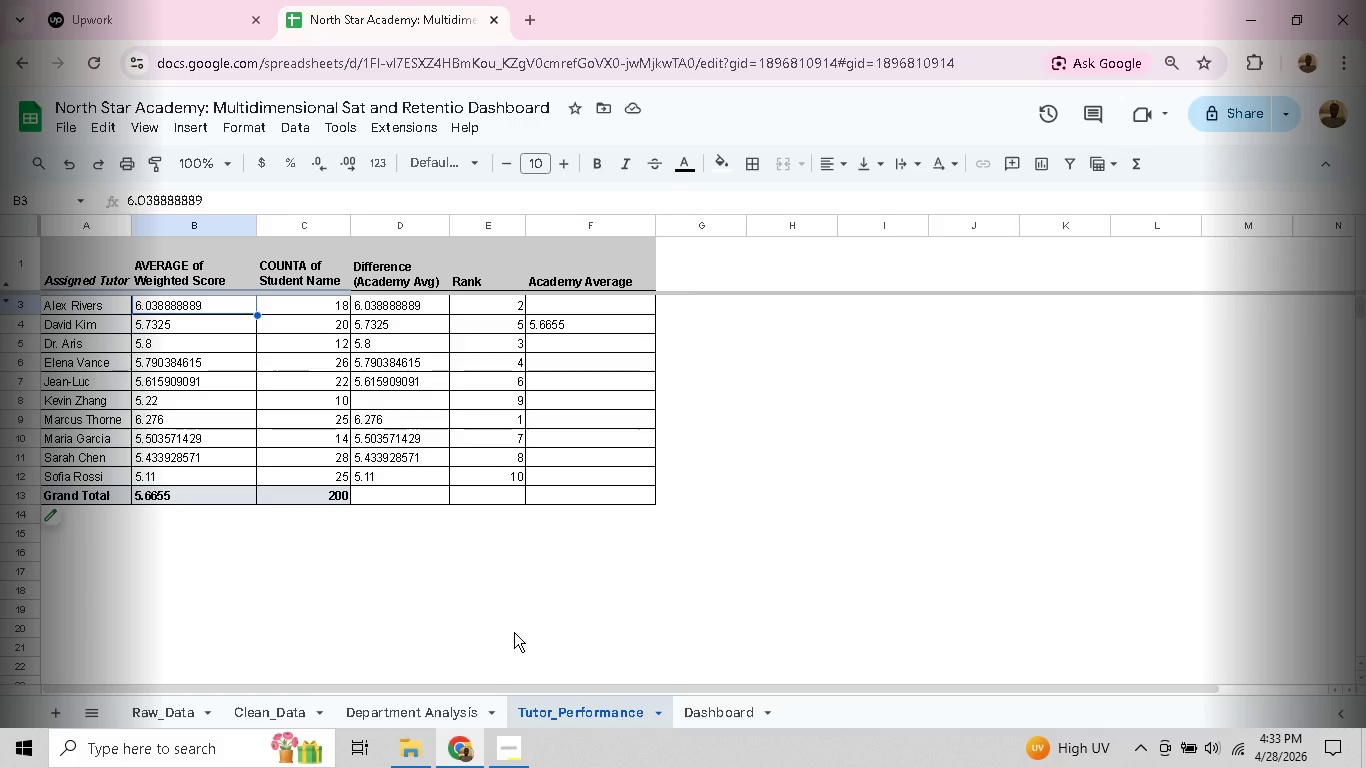 
left_click([554, 710])
 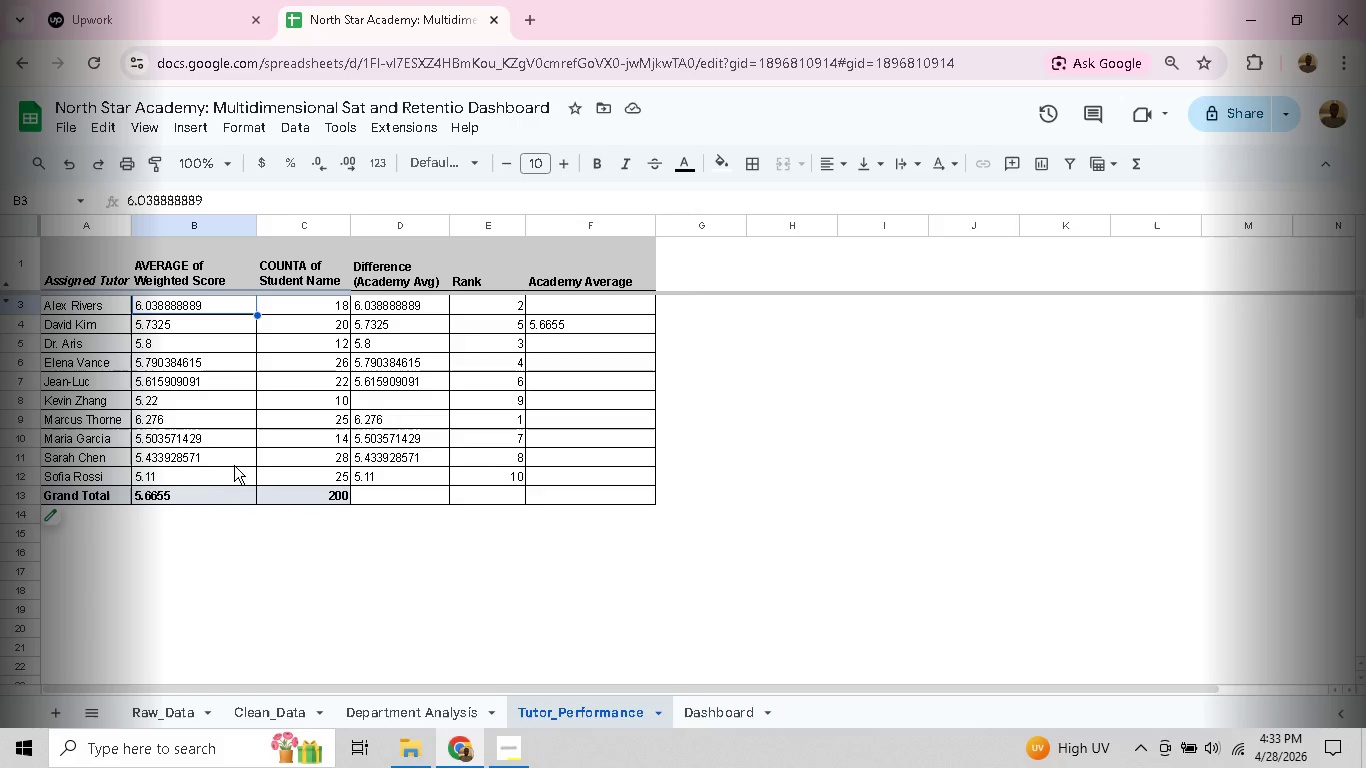 
wait(12.56)
 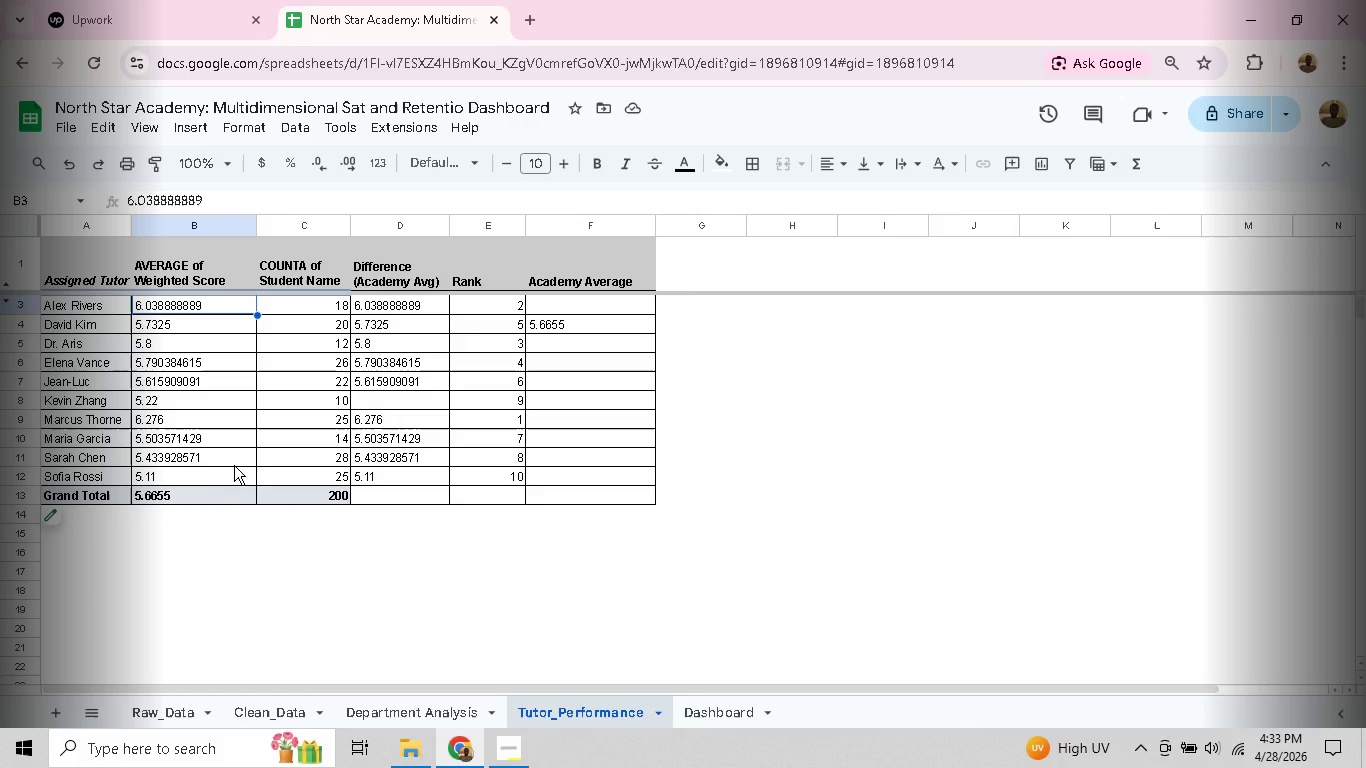 
left_click([222, 420])
 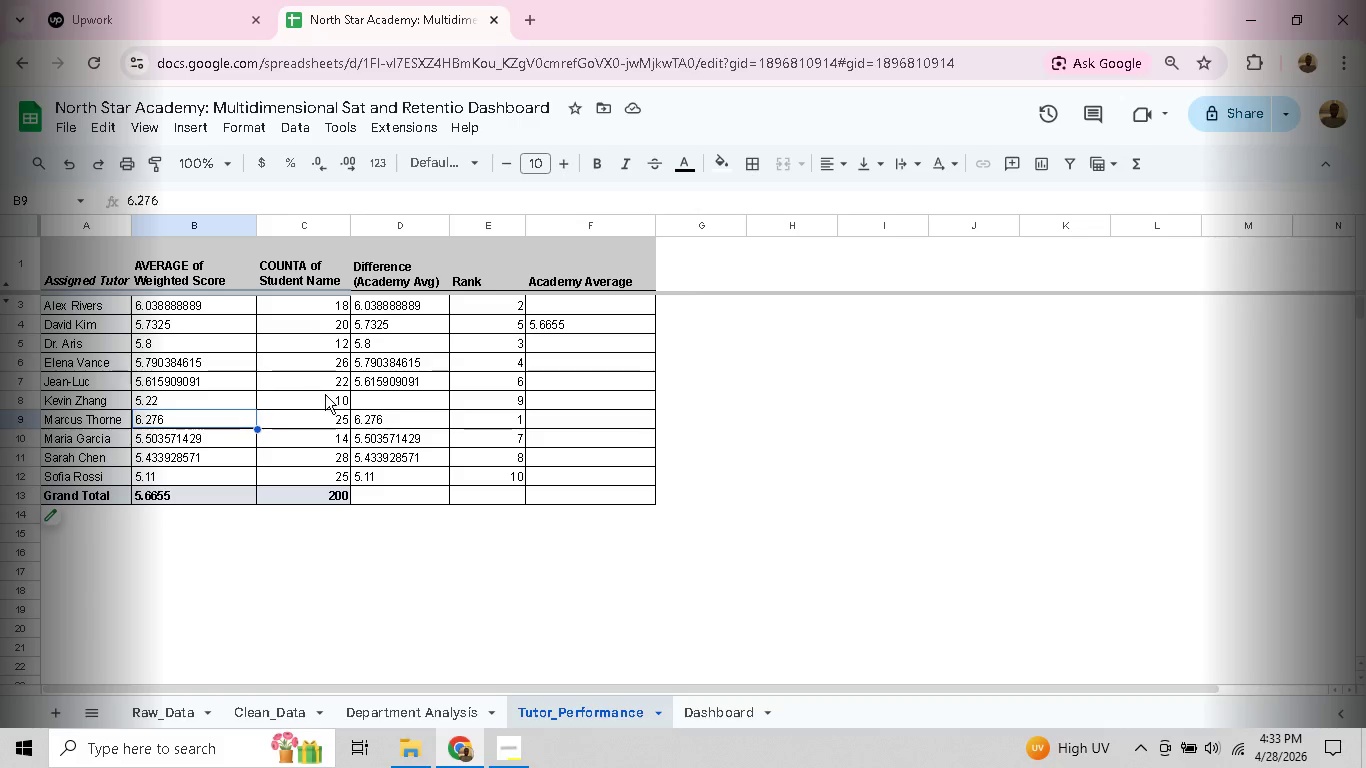 
left_click([339, 397])
 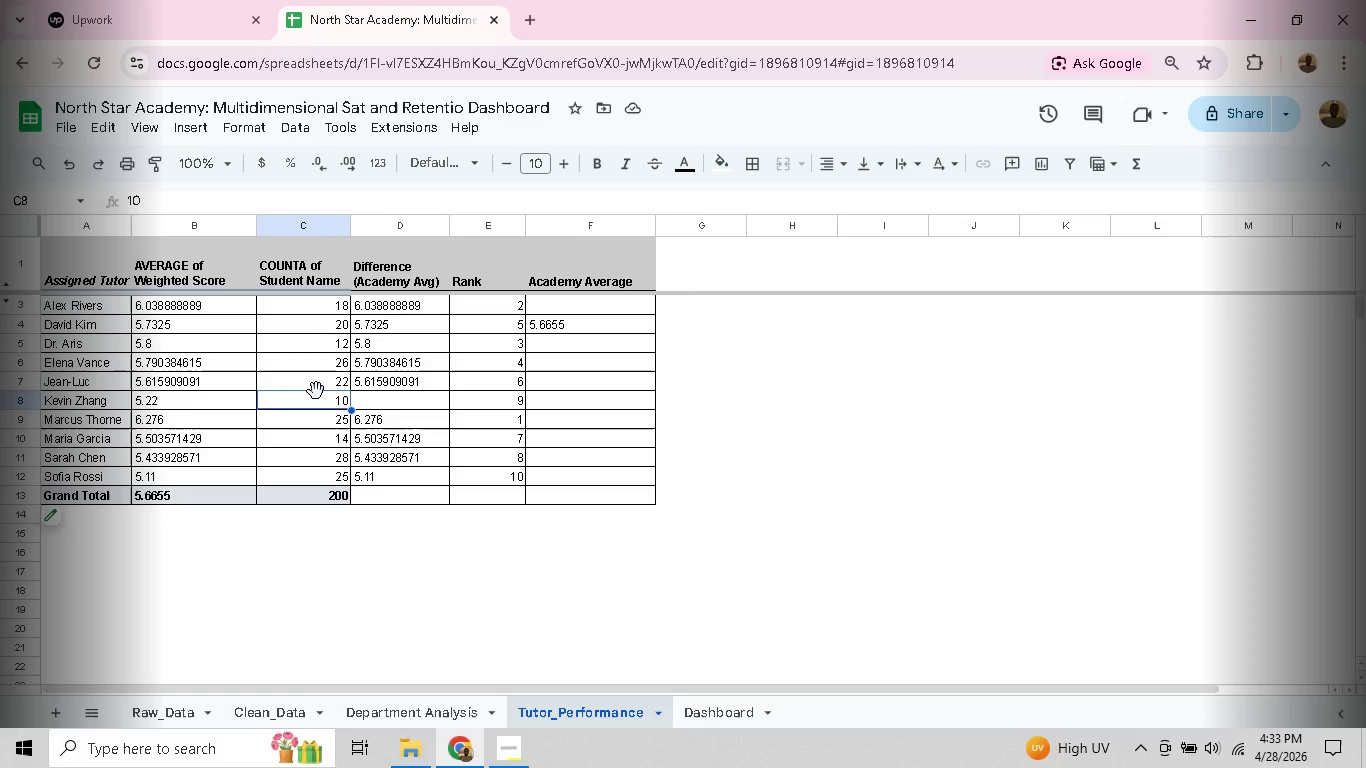 
left_click([316, 391])
 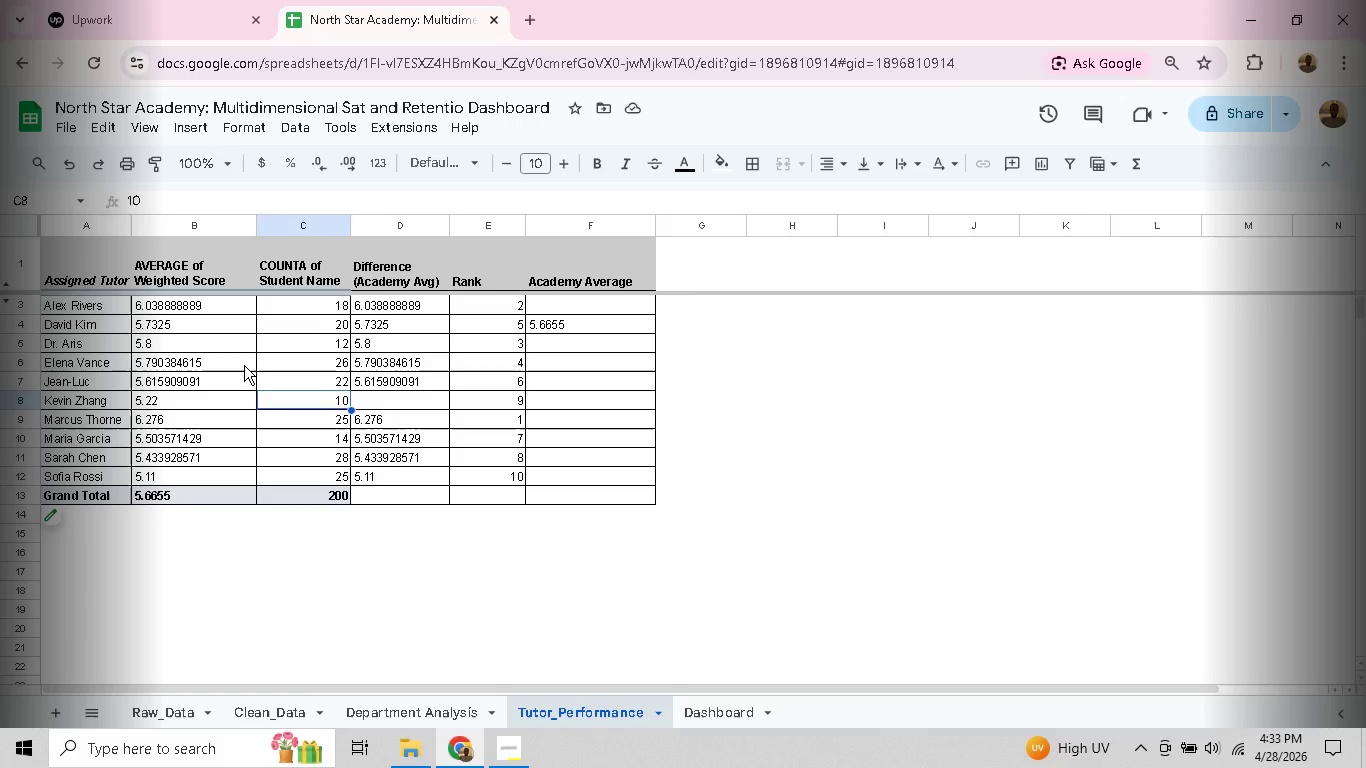 
left_click([244, 365])
 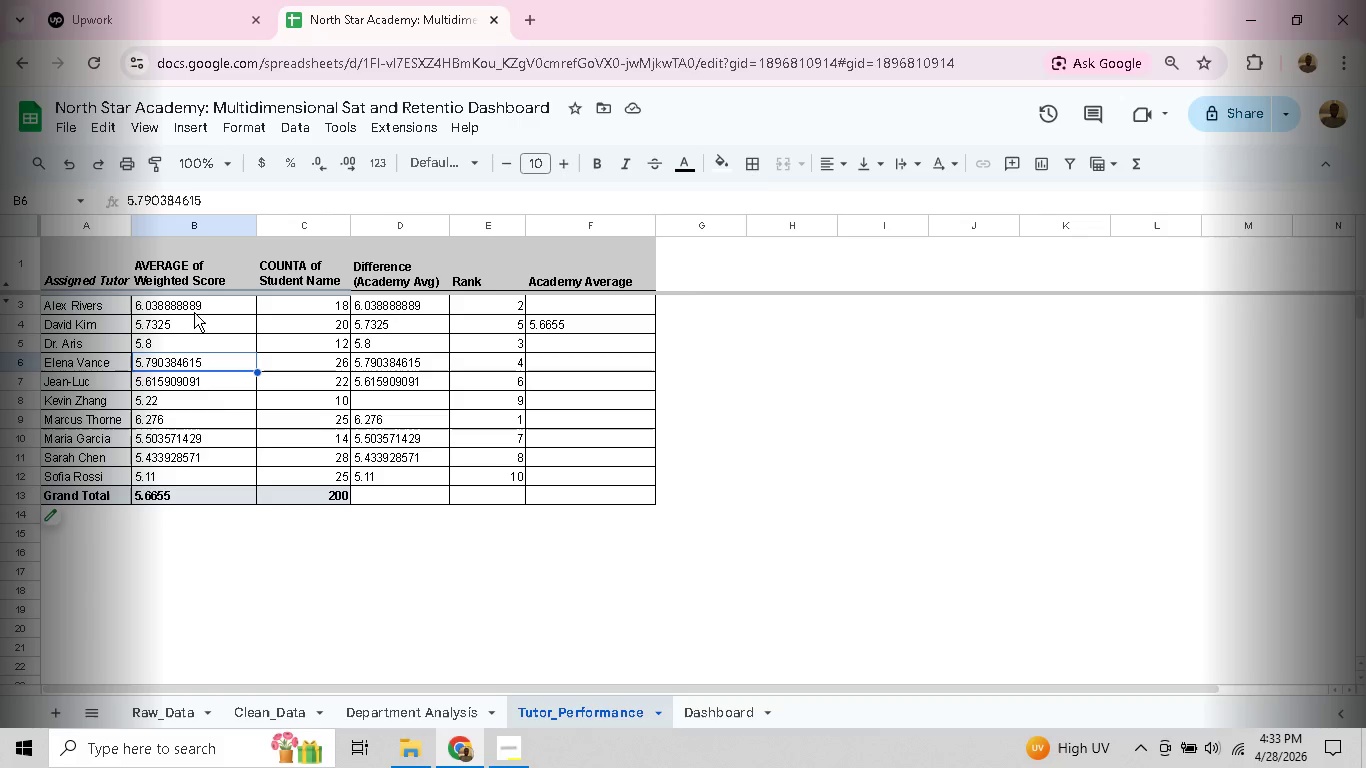 
left_click_drag(start_coordinate=[193, 312], to_coordinate=[193, 326])
 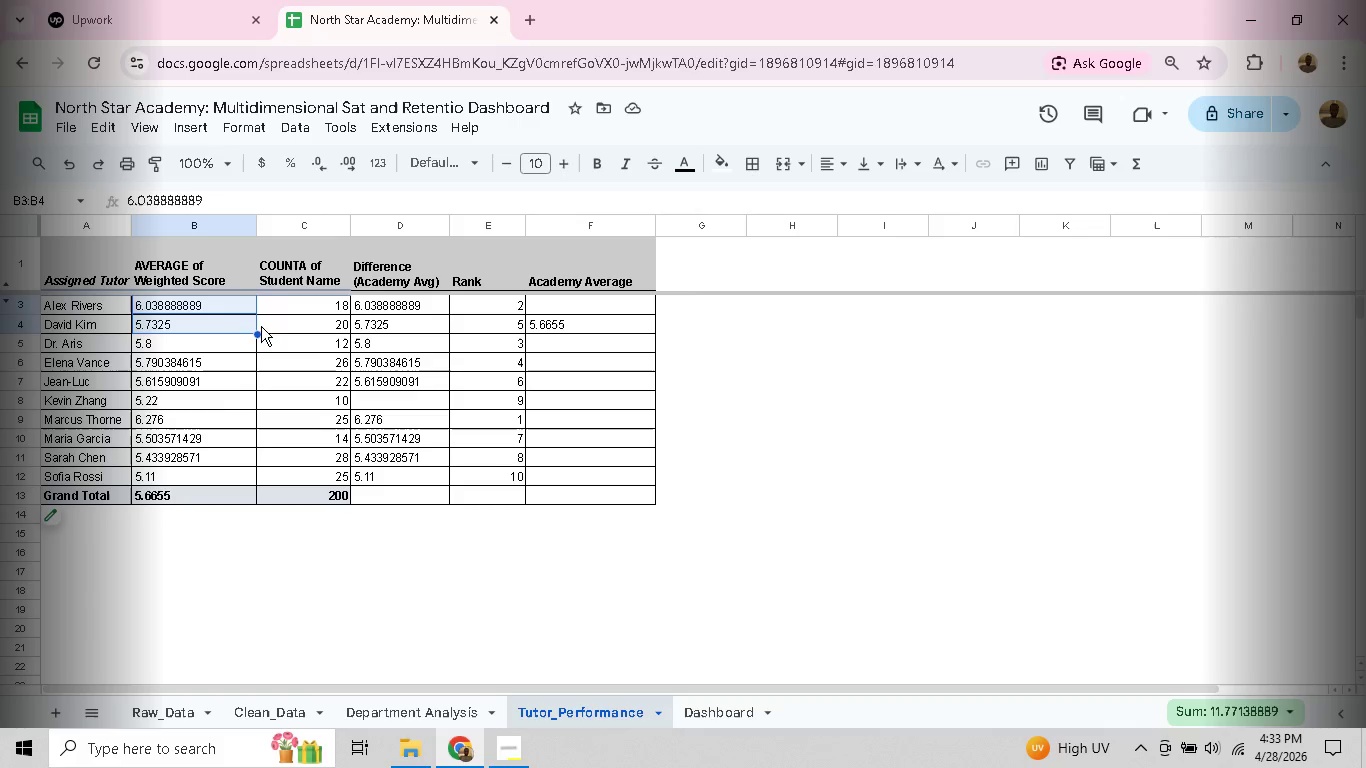 
left_click([317, 341])
 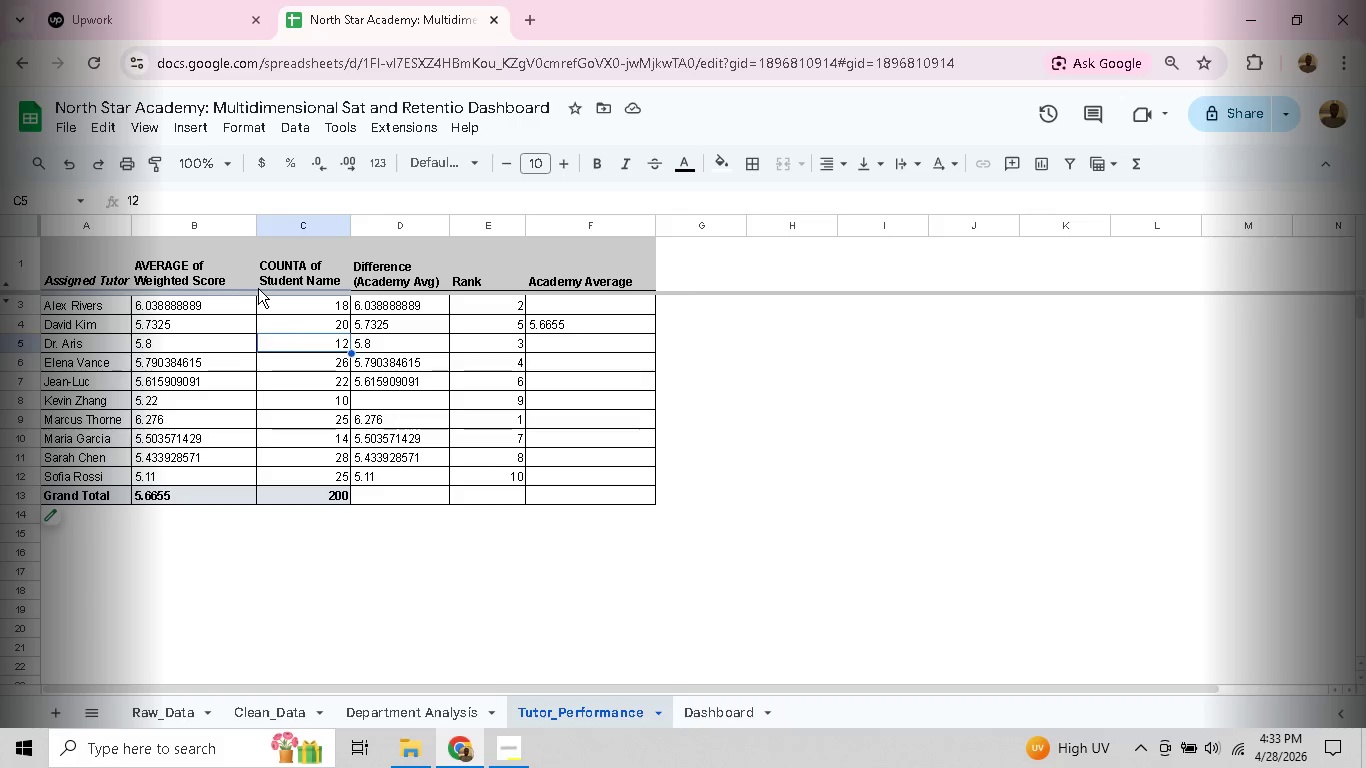 
left_click([141, 272])
 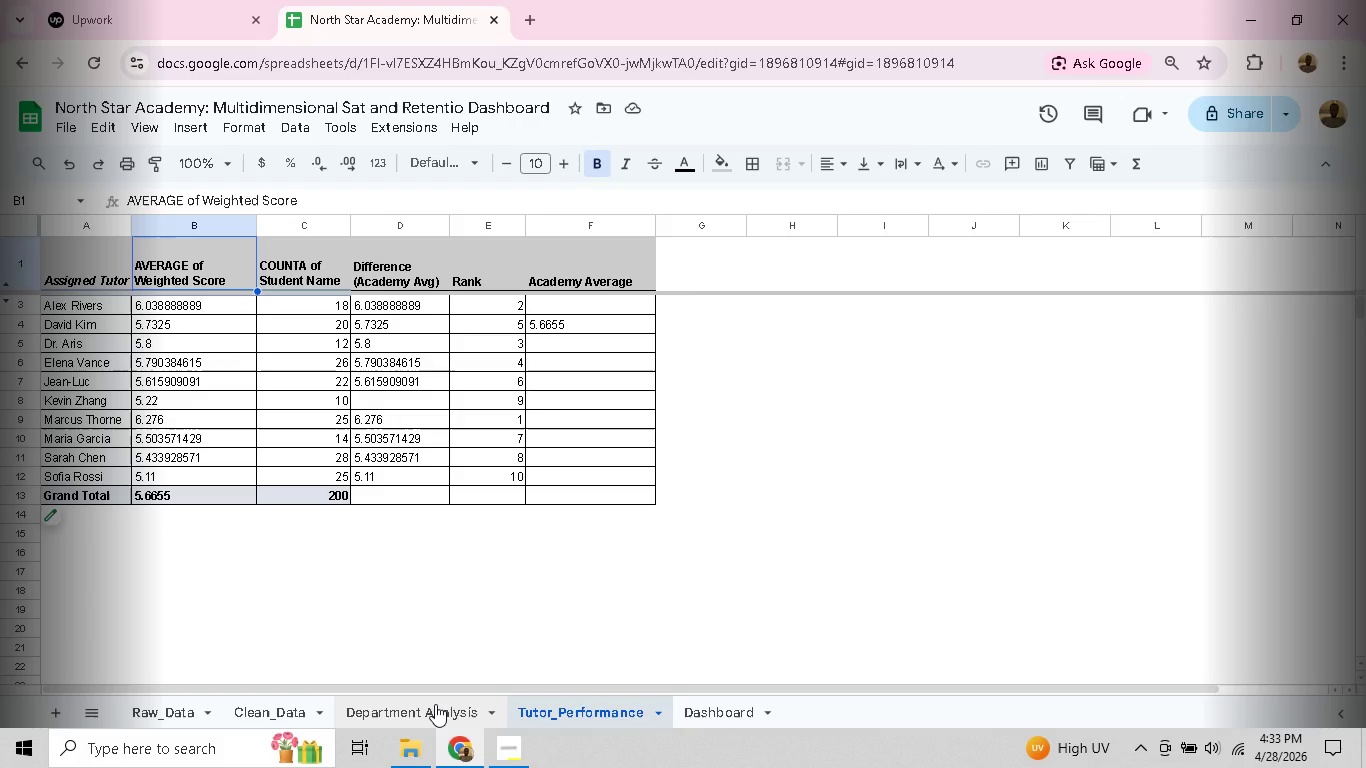 
left_click([436, 564])
 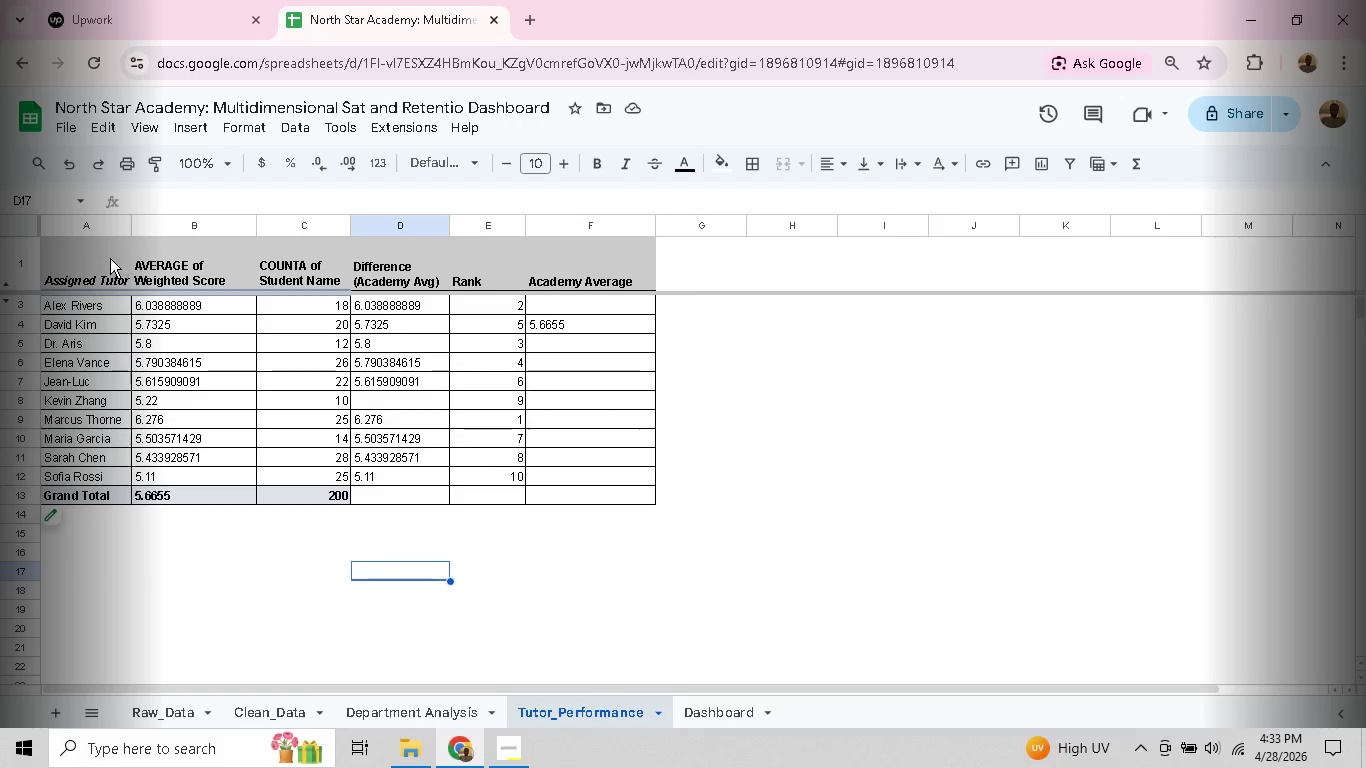 
left_click_drag(start_coordinate=[110, 258], to_coordinate=[643, 493])
 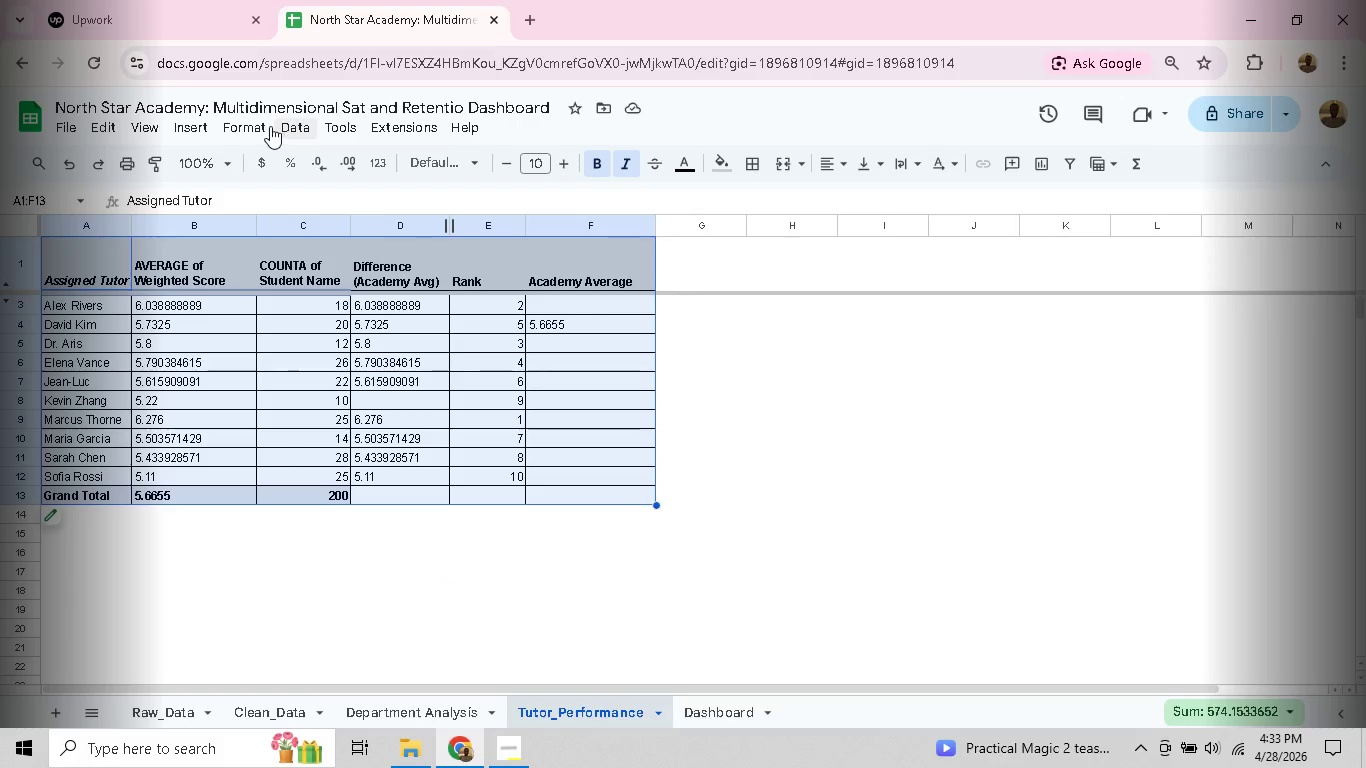 
left_click([256, 126])
 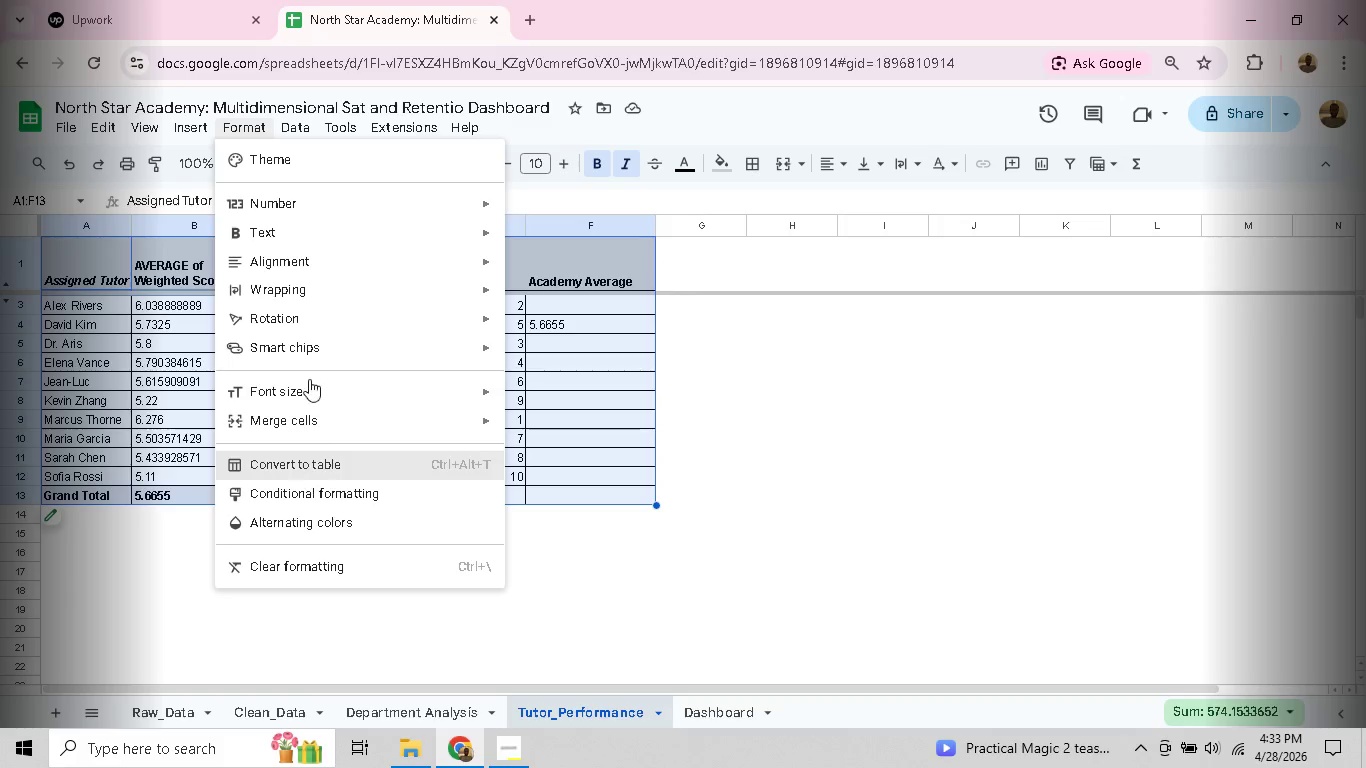 
mouse_move([314, 158])
 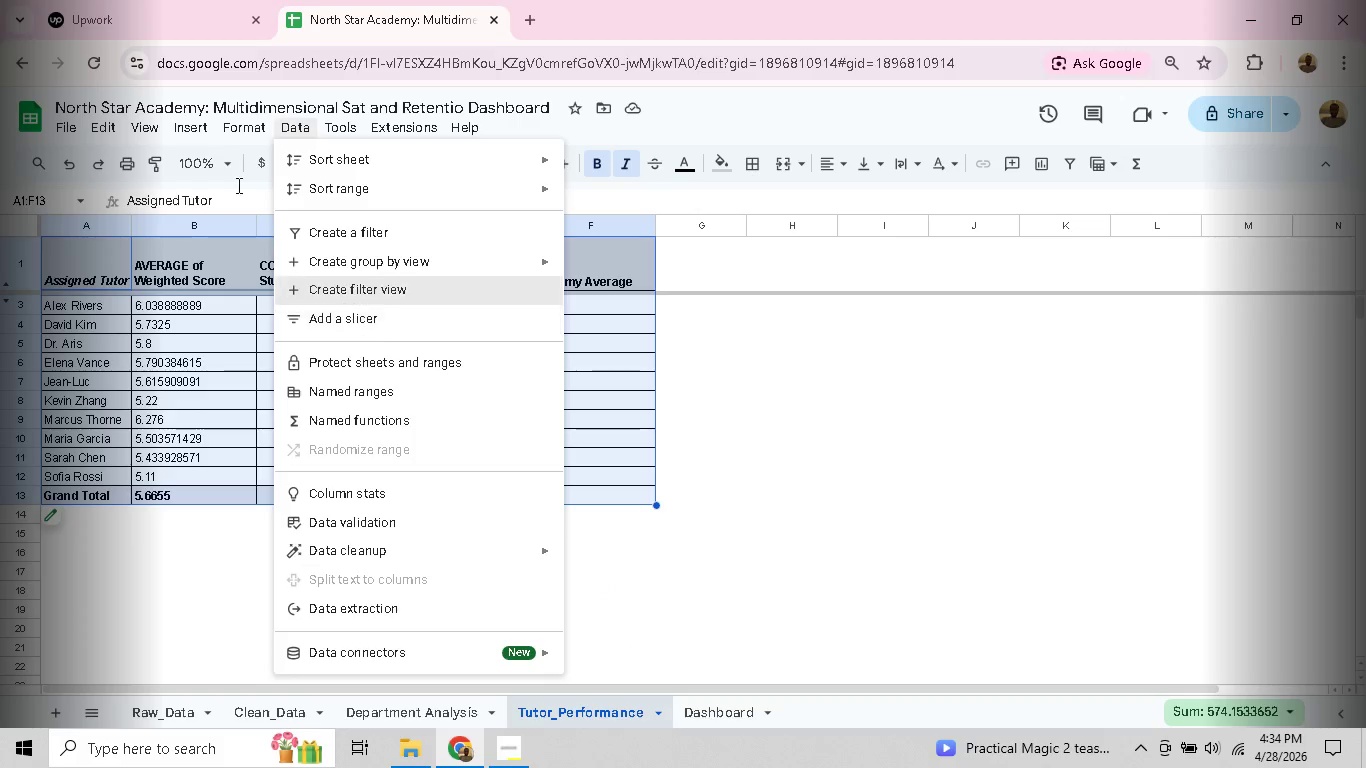 
wait(13.07)
 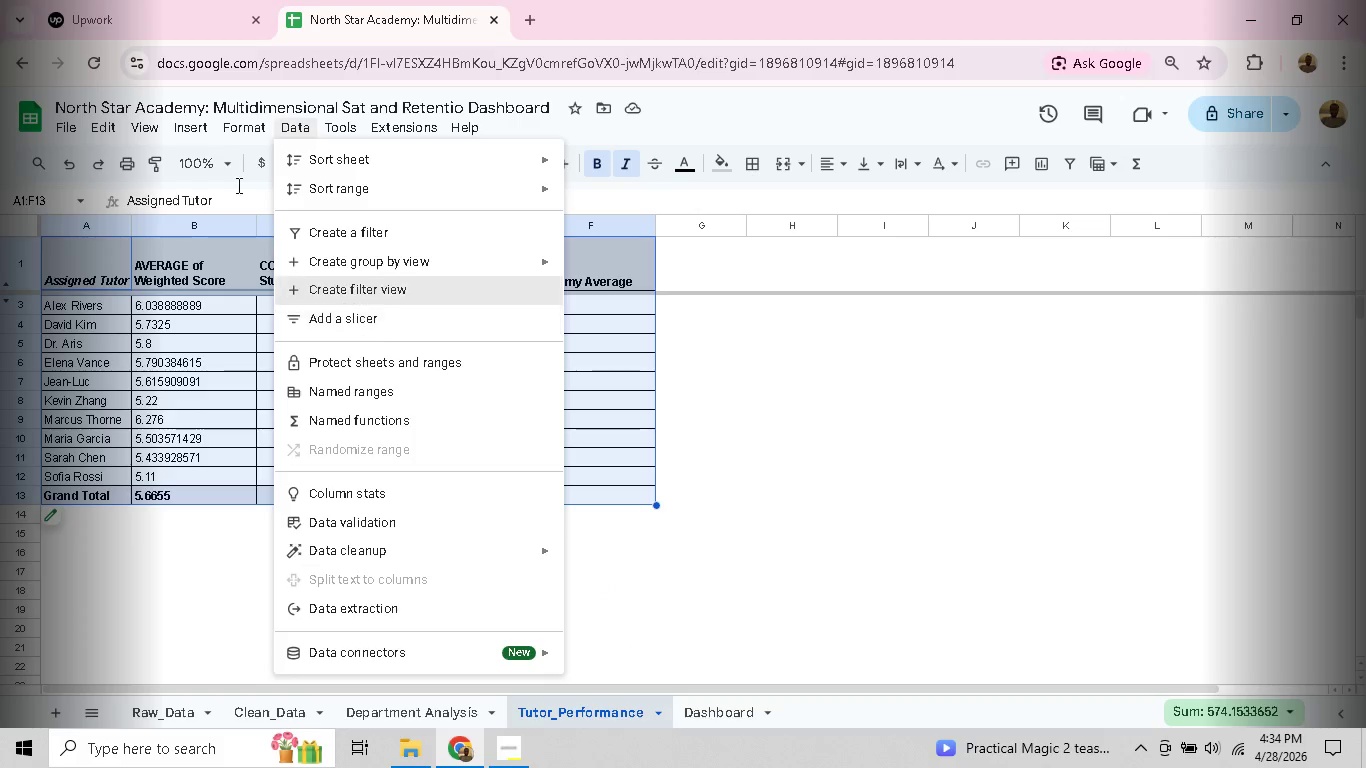 
left_click([241, 352])
 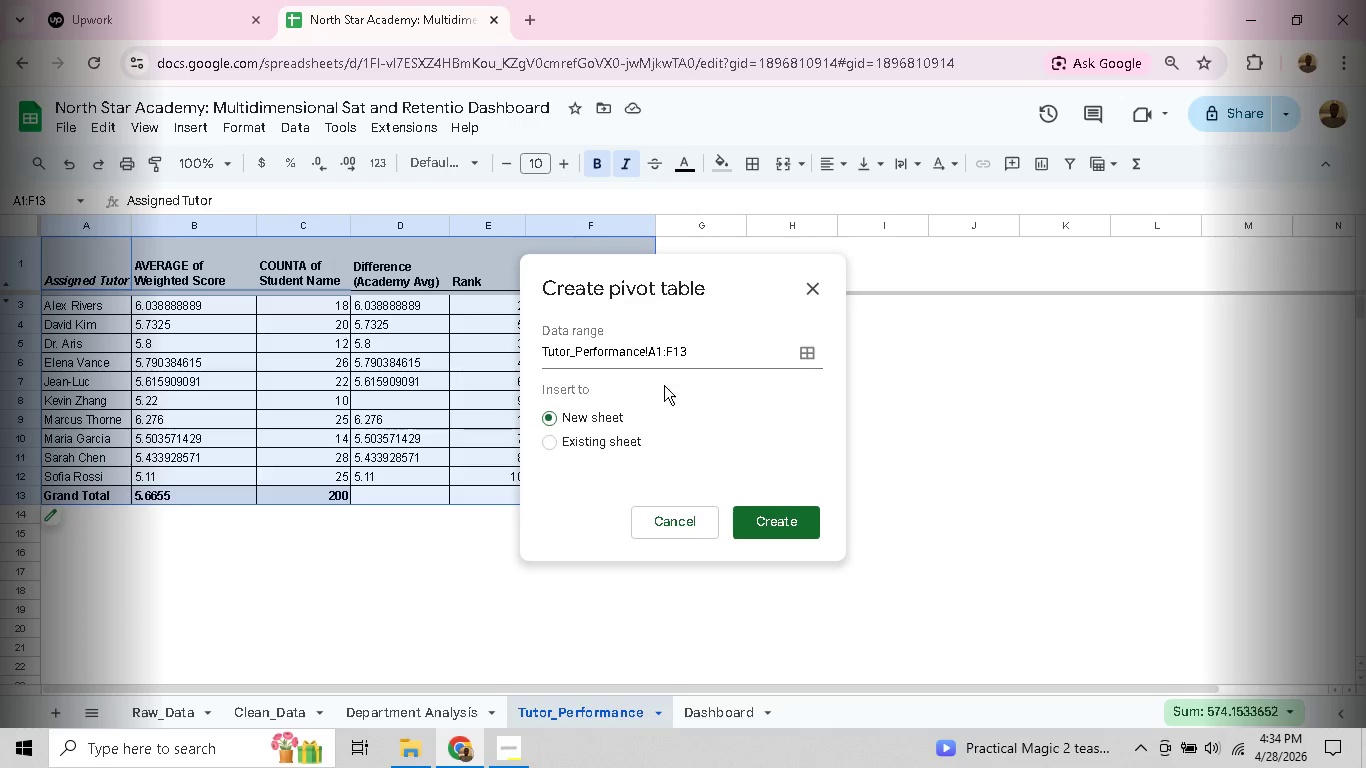 
left_click([602, 429])
 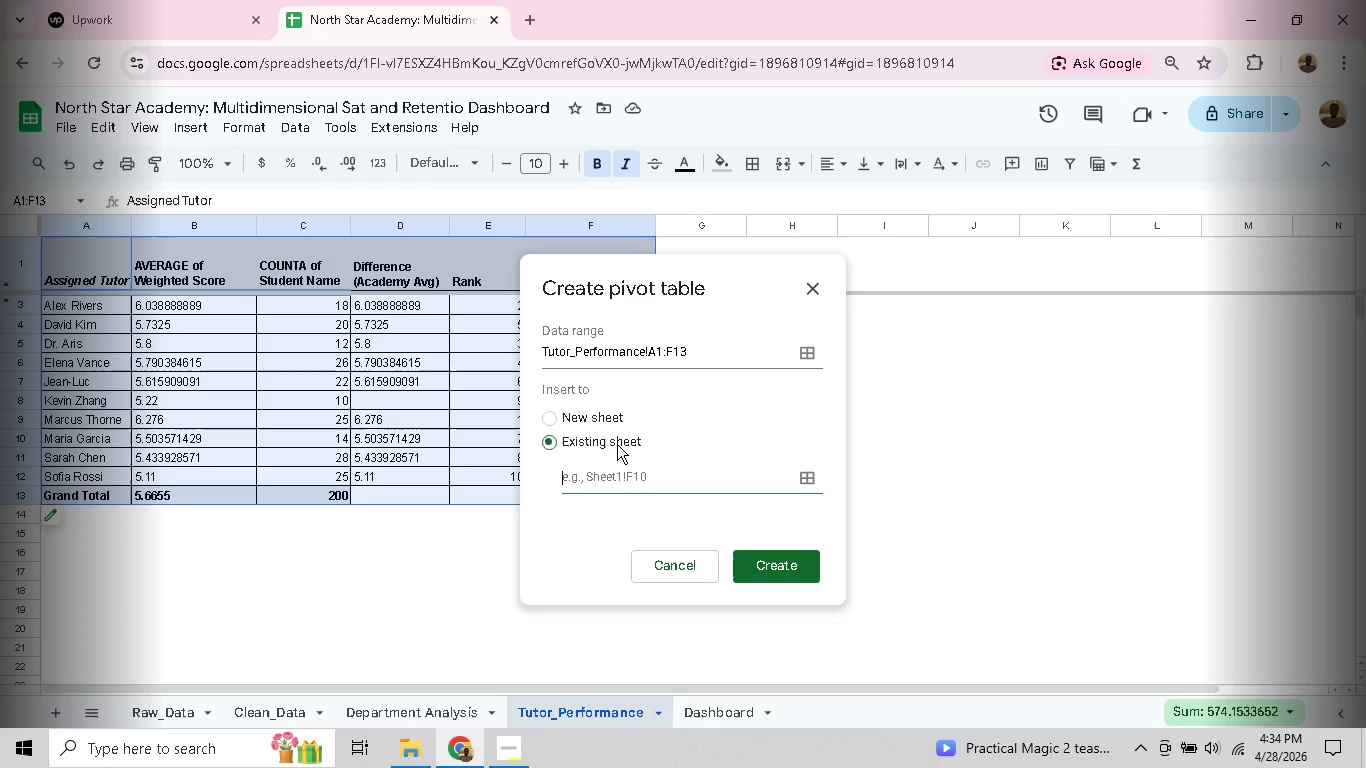 
left_click([610, 444])
 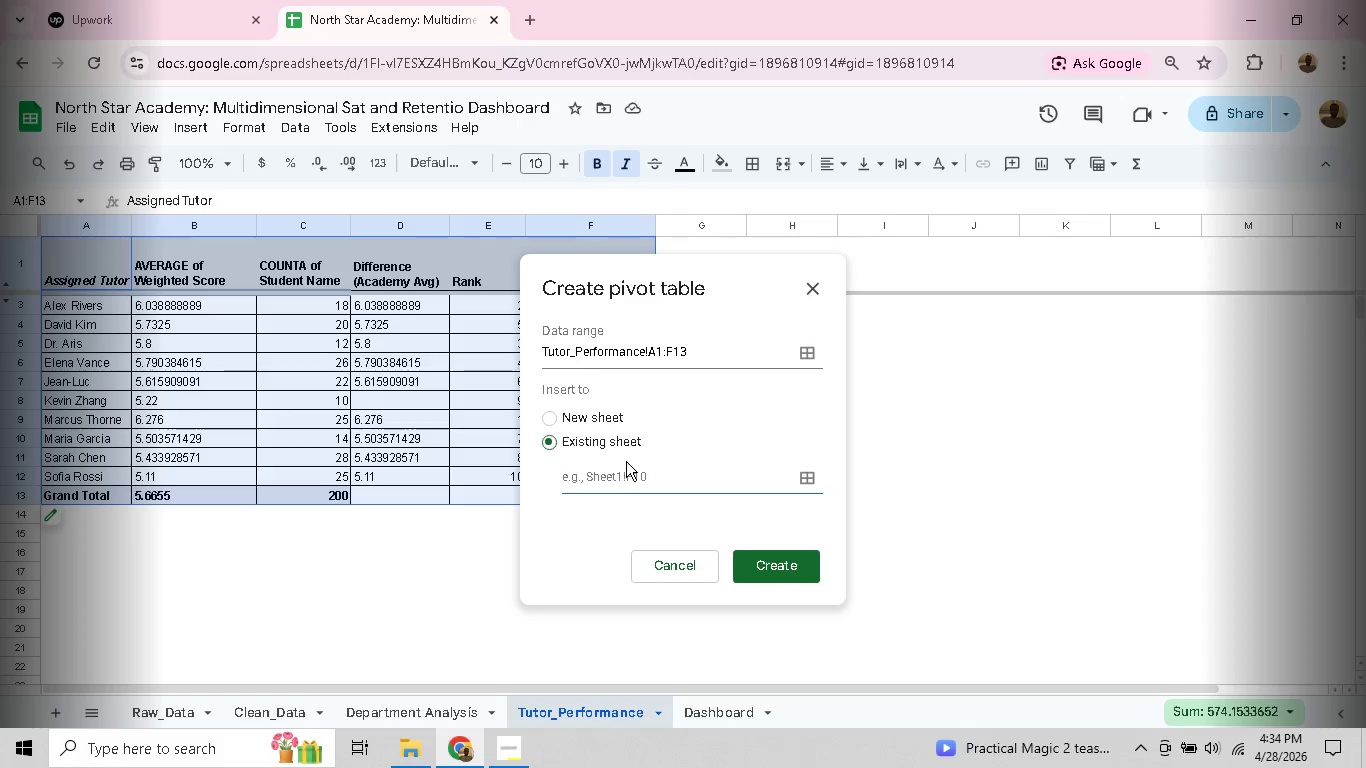 
left_click([615, 470])
 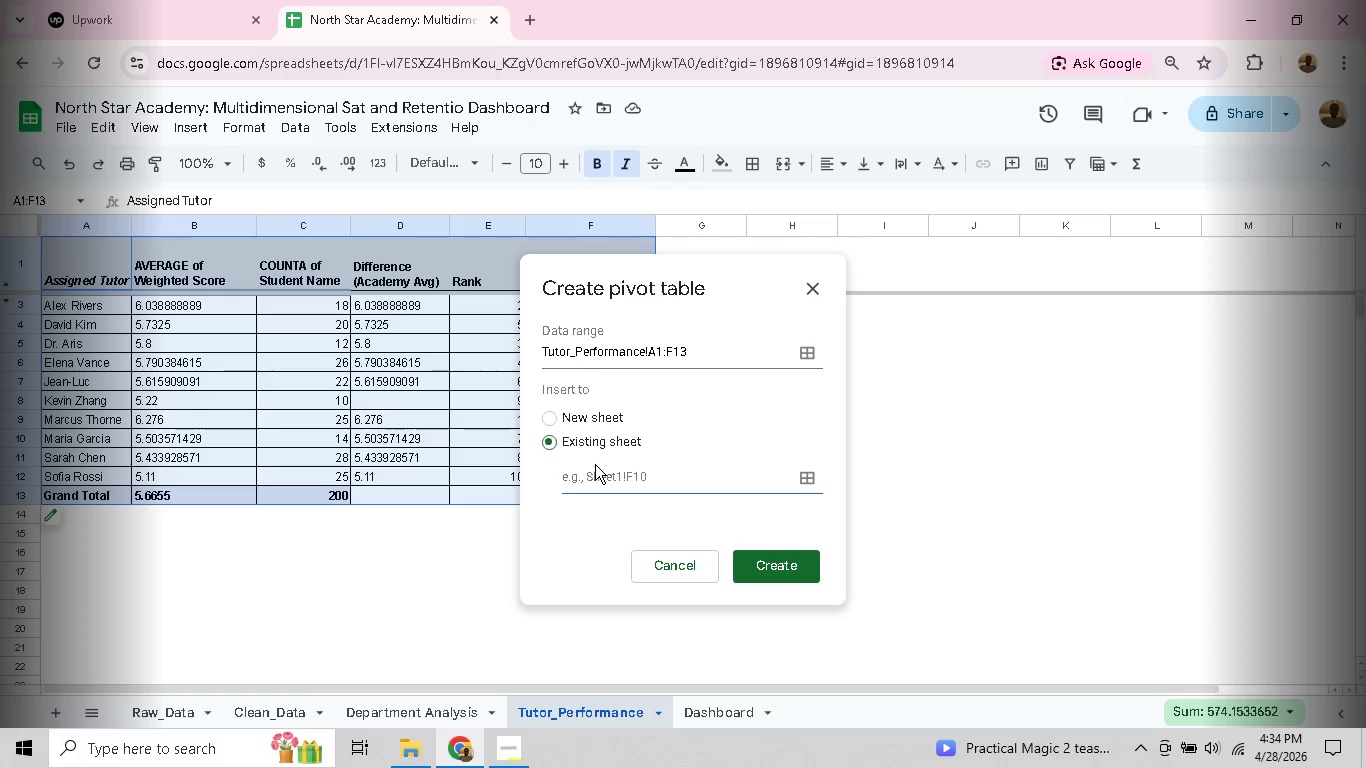 
type(Tutor-Pe)
 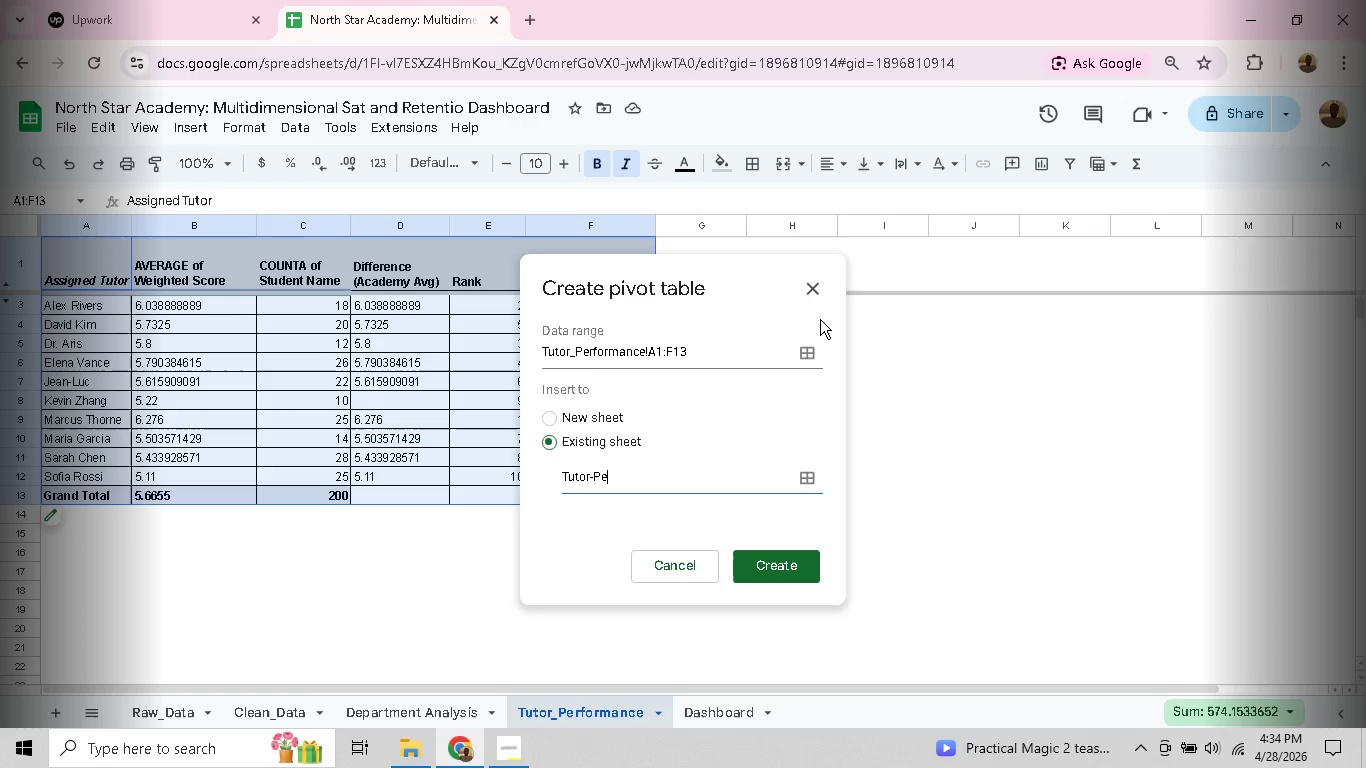 
left_click([811, 291])
 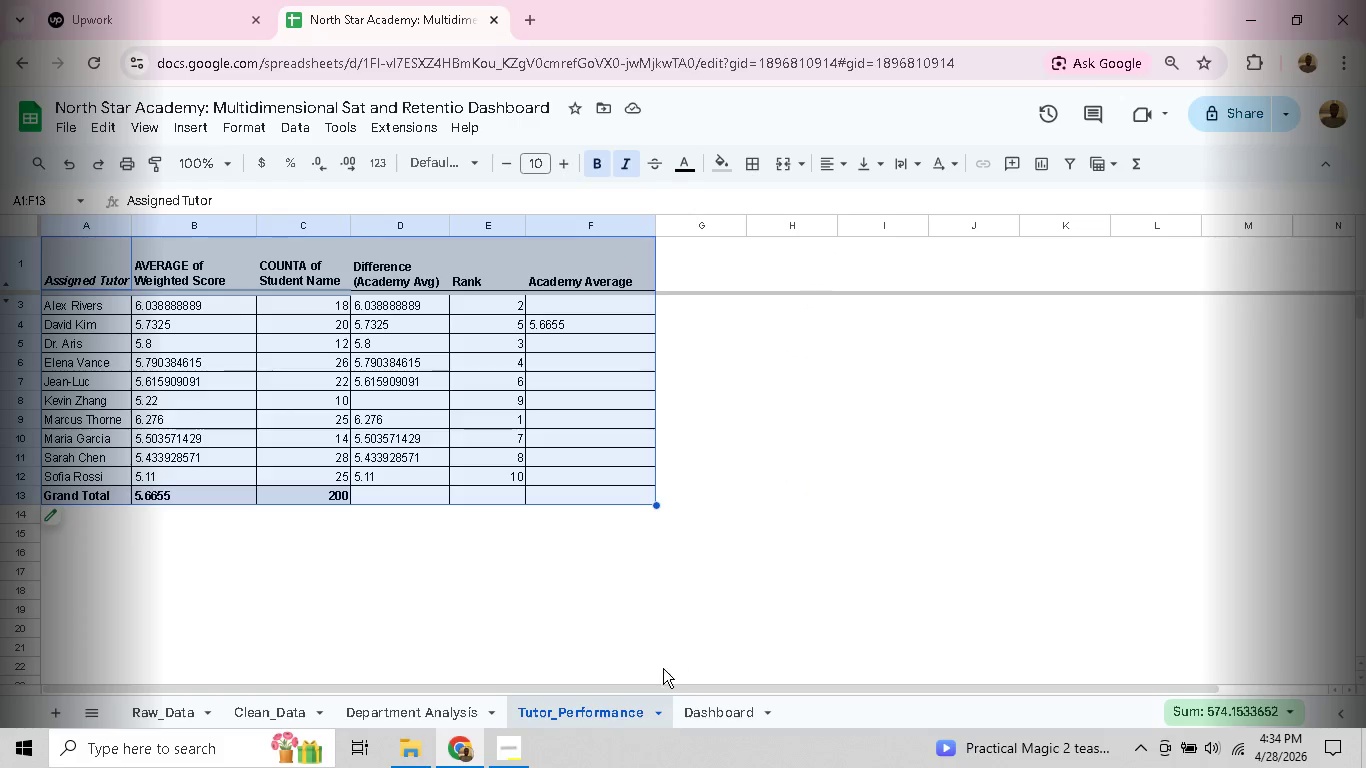 
left_click([642, 679])
 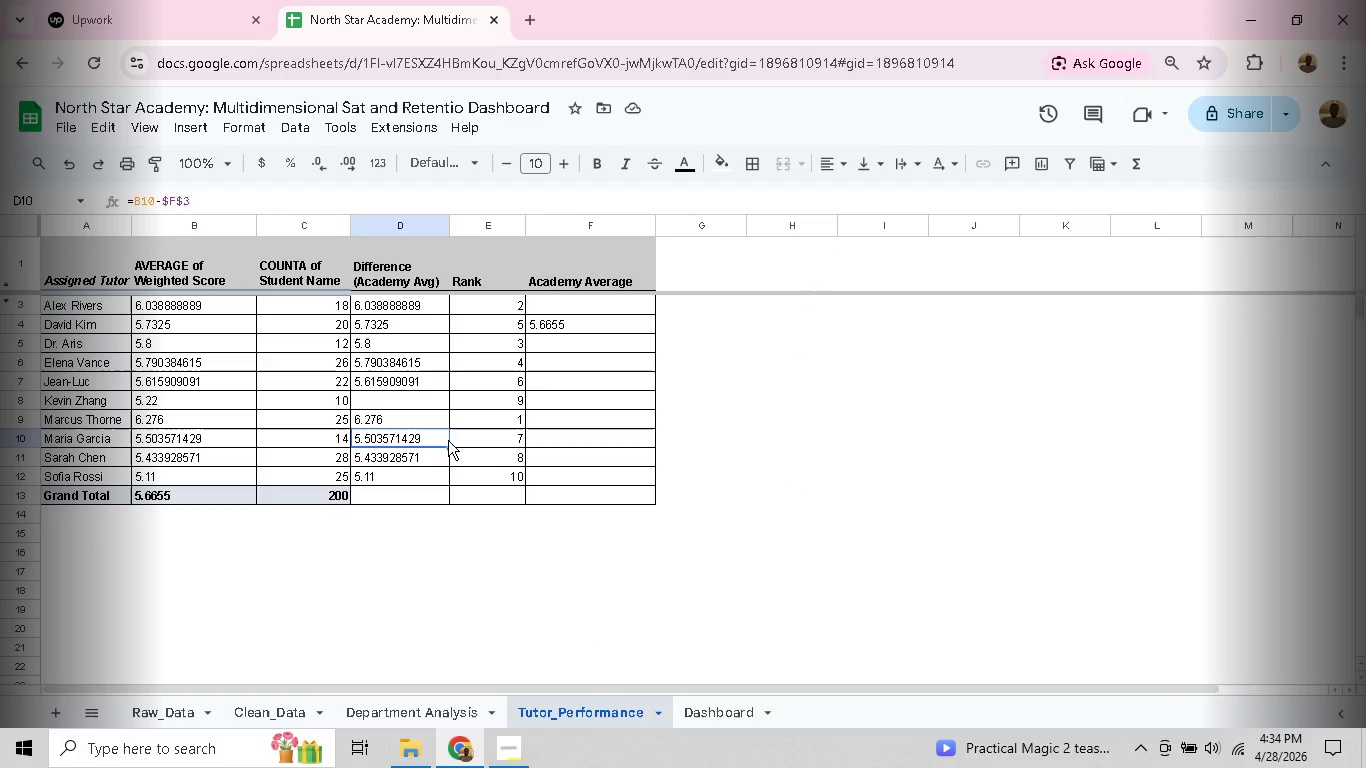 
double_click([448, 440])
 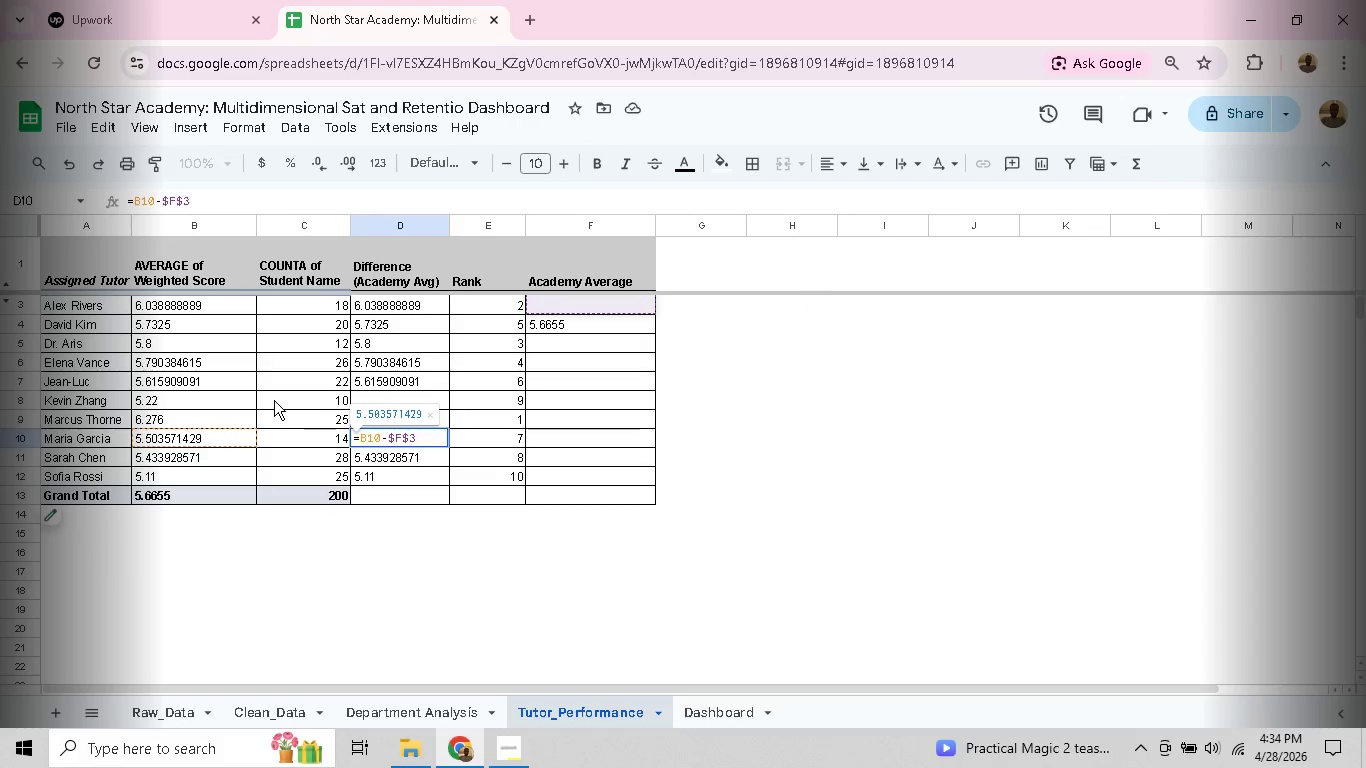 
double_click([274, 400])
 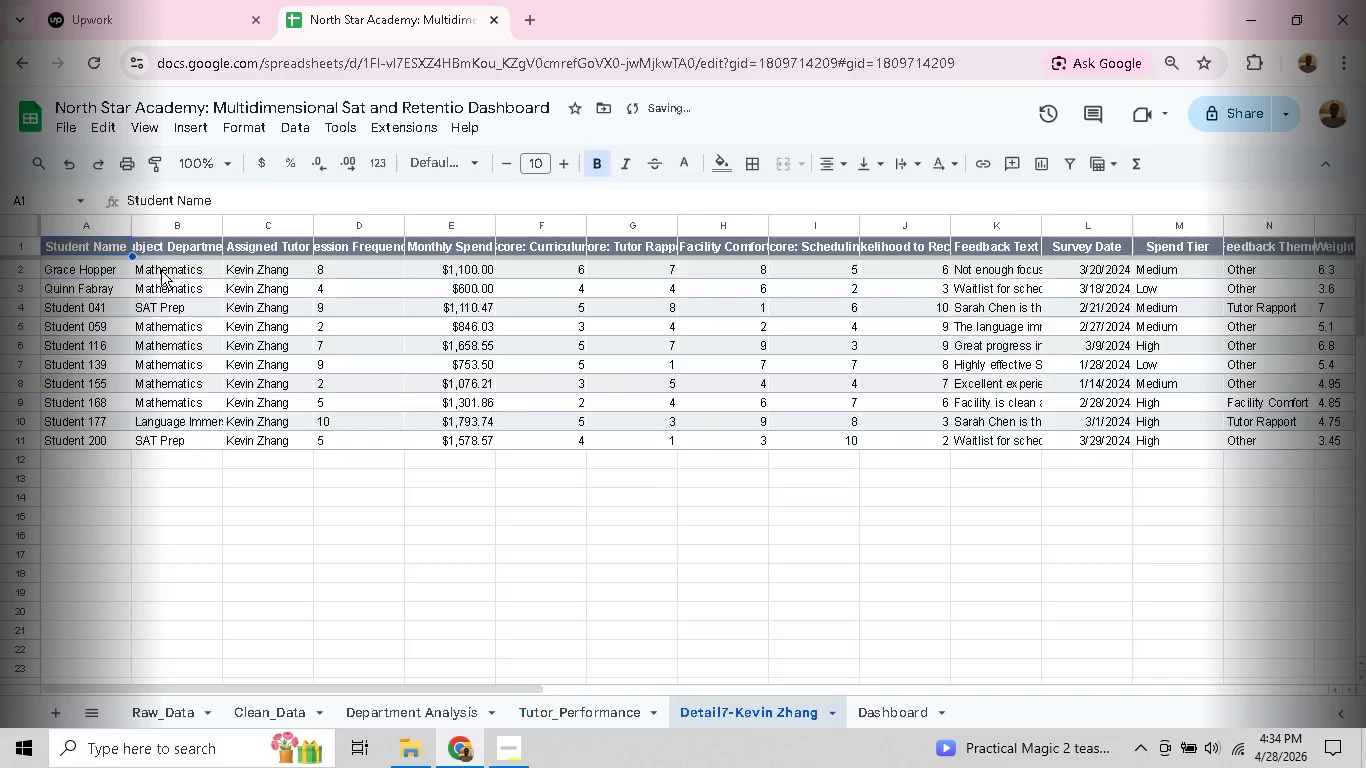 
double_click([163, 270])
 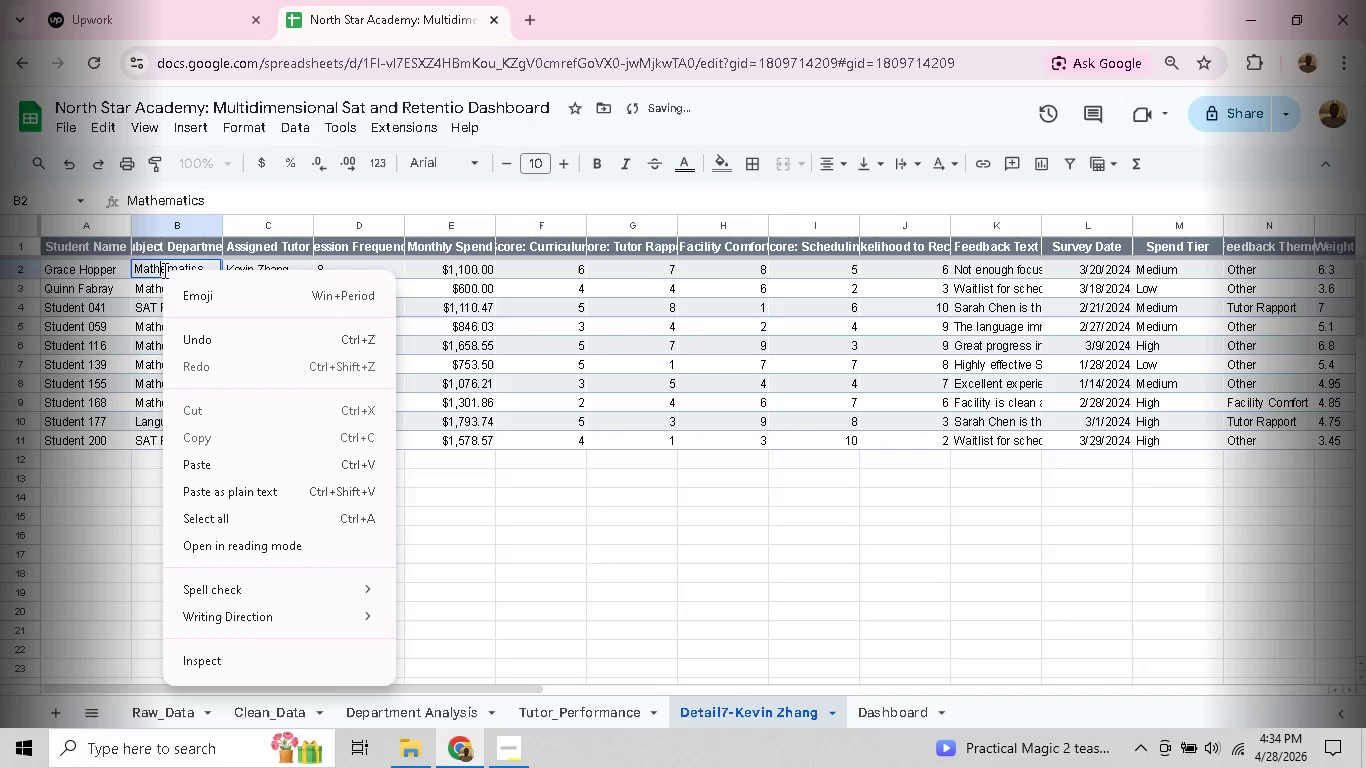 
right_click([163, 270])
 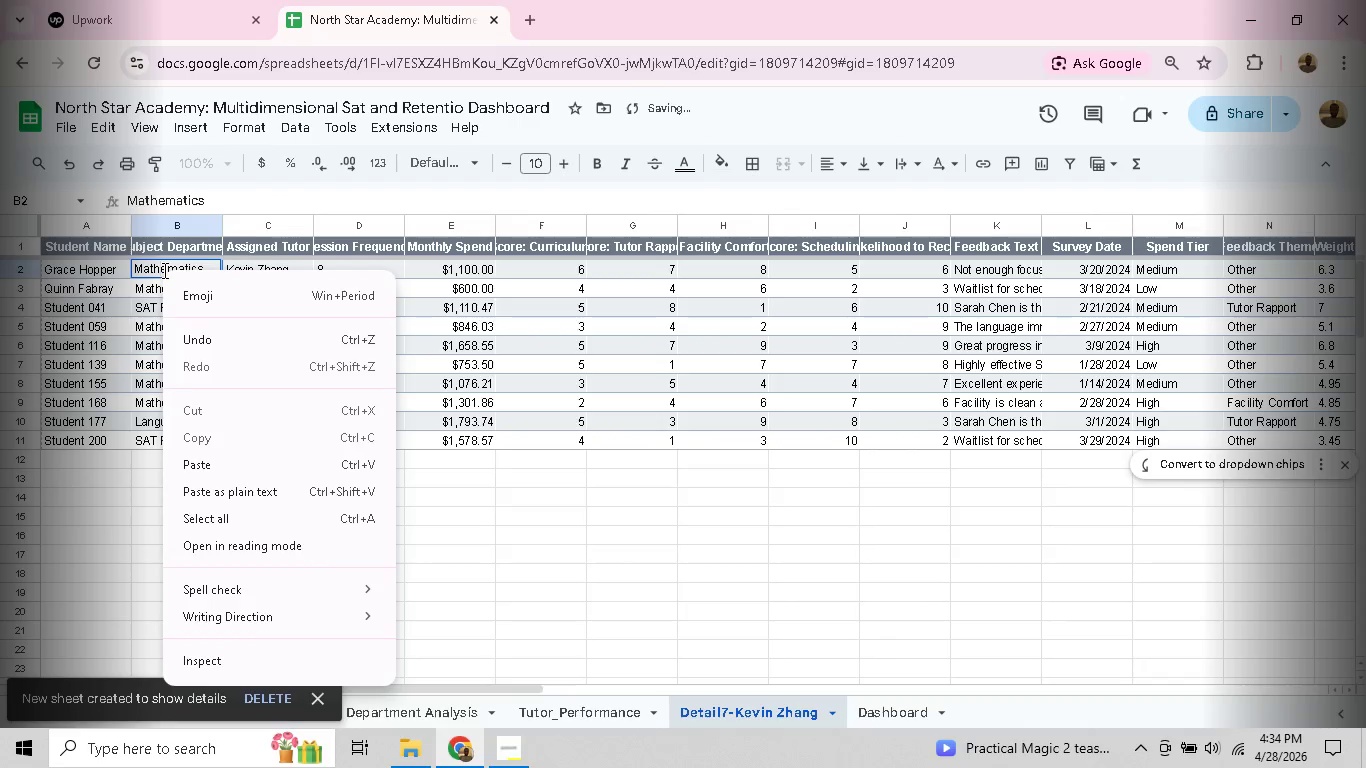 
left_click([163, 270])
 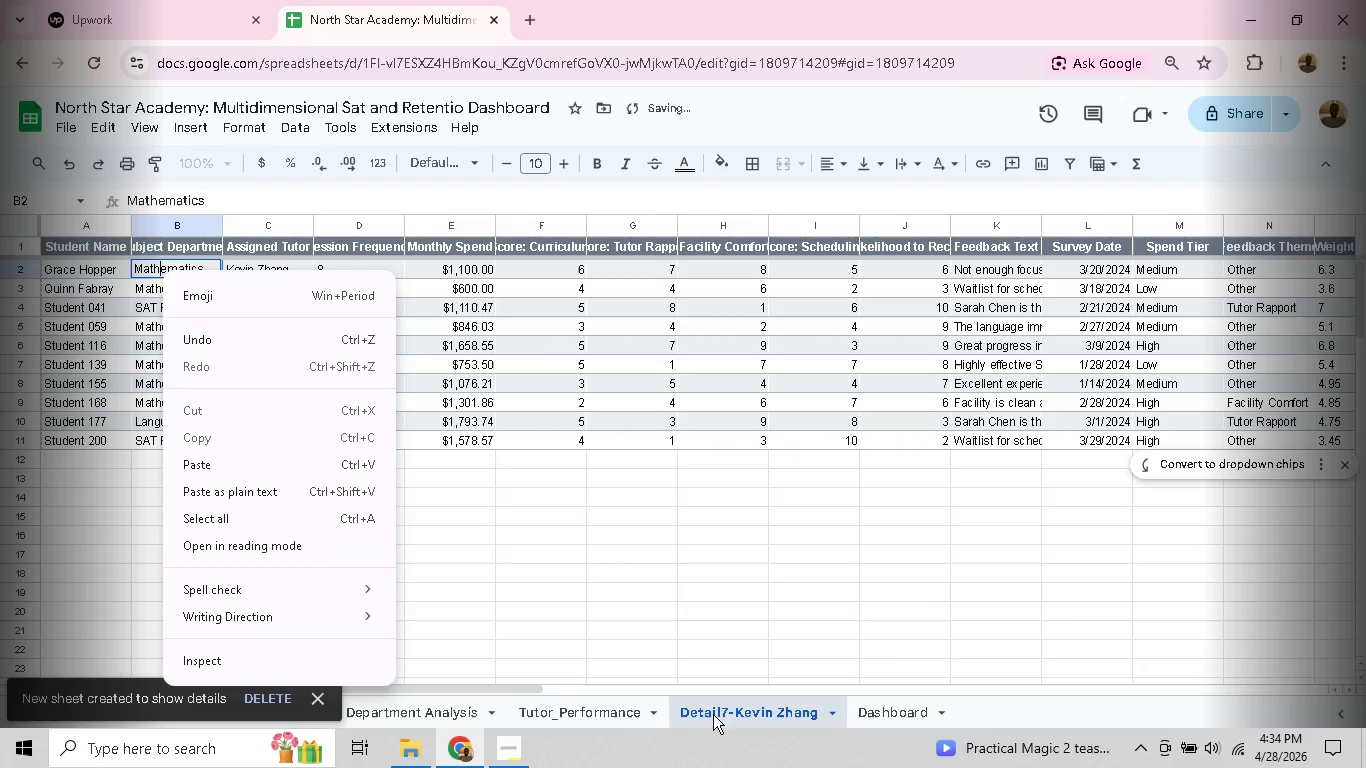 
right_click([715, 718])
 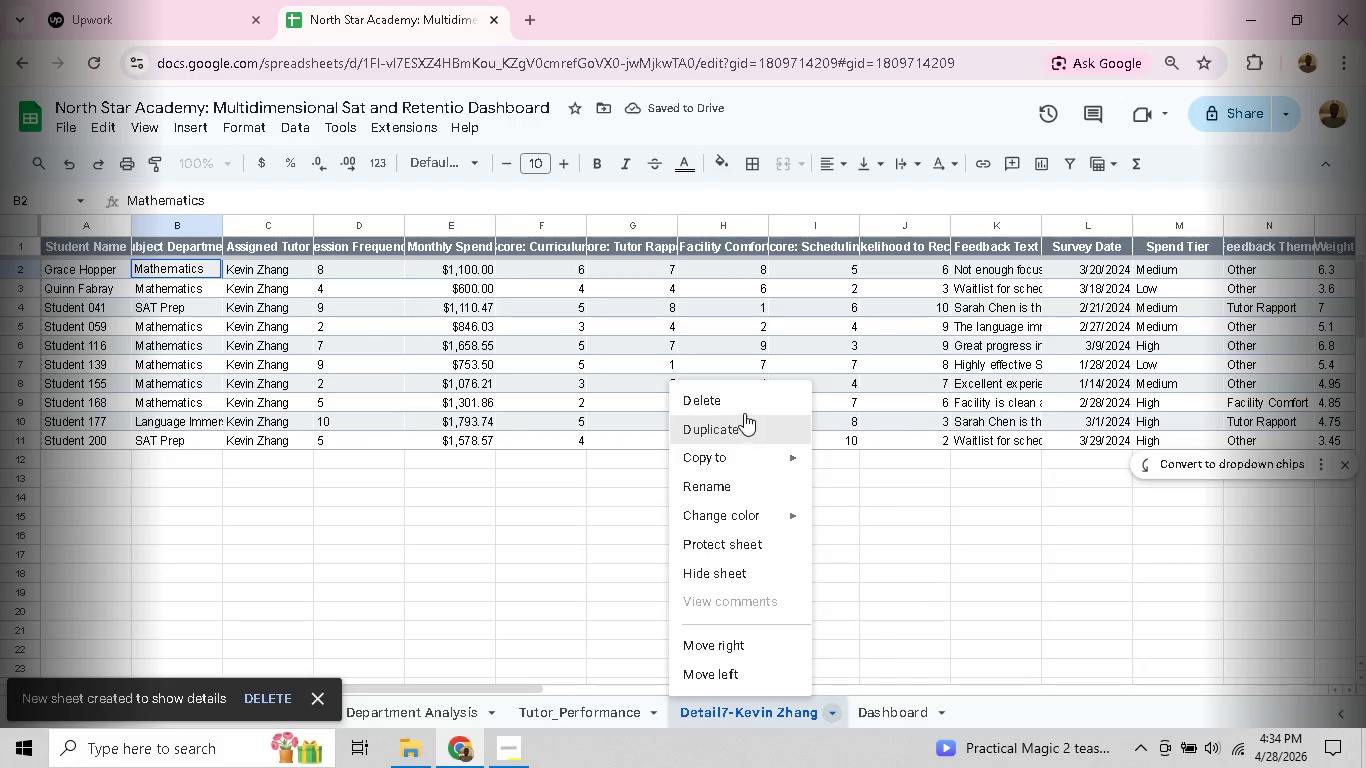 
left_click([739, 402])
 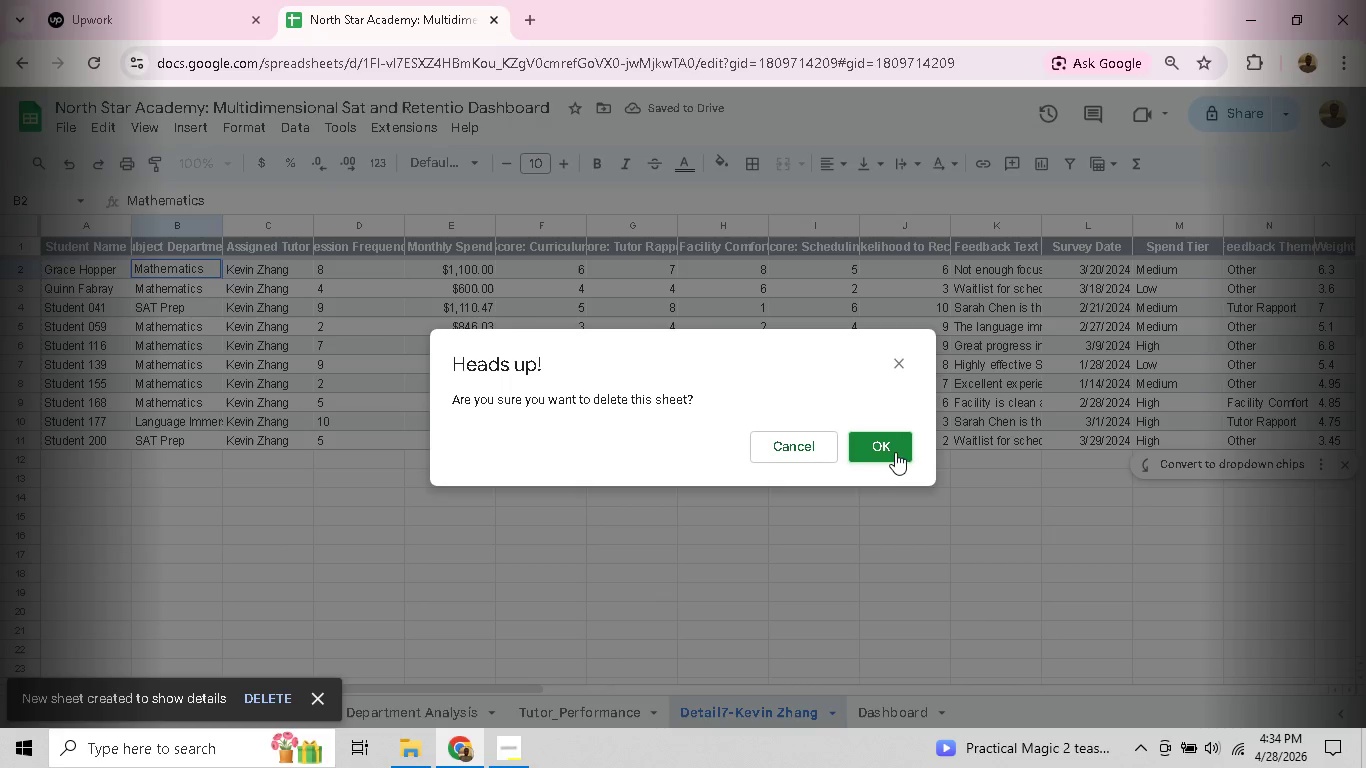 
left_click([890, 450])
 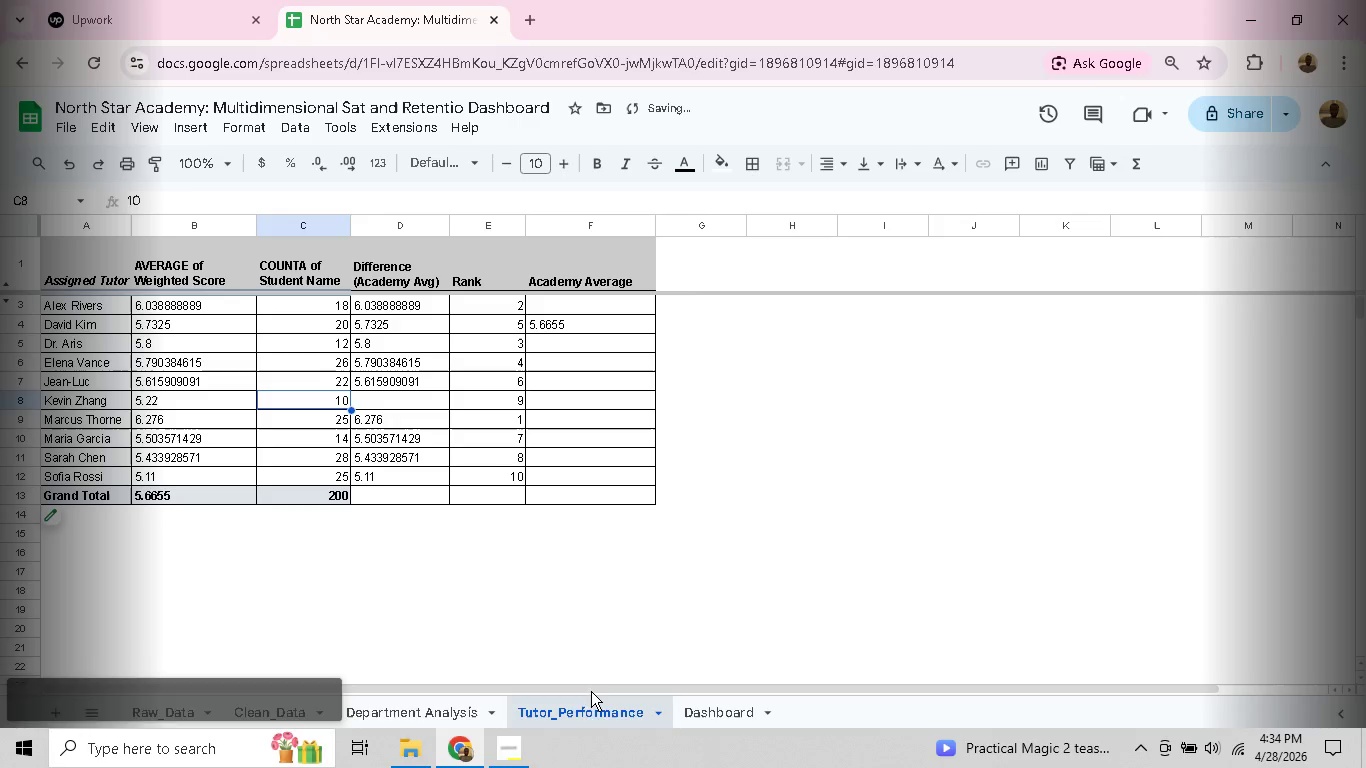 
left_click([573, 720])
 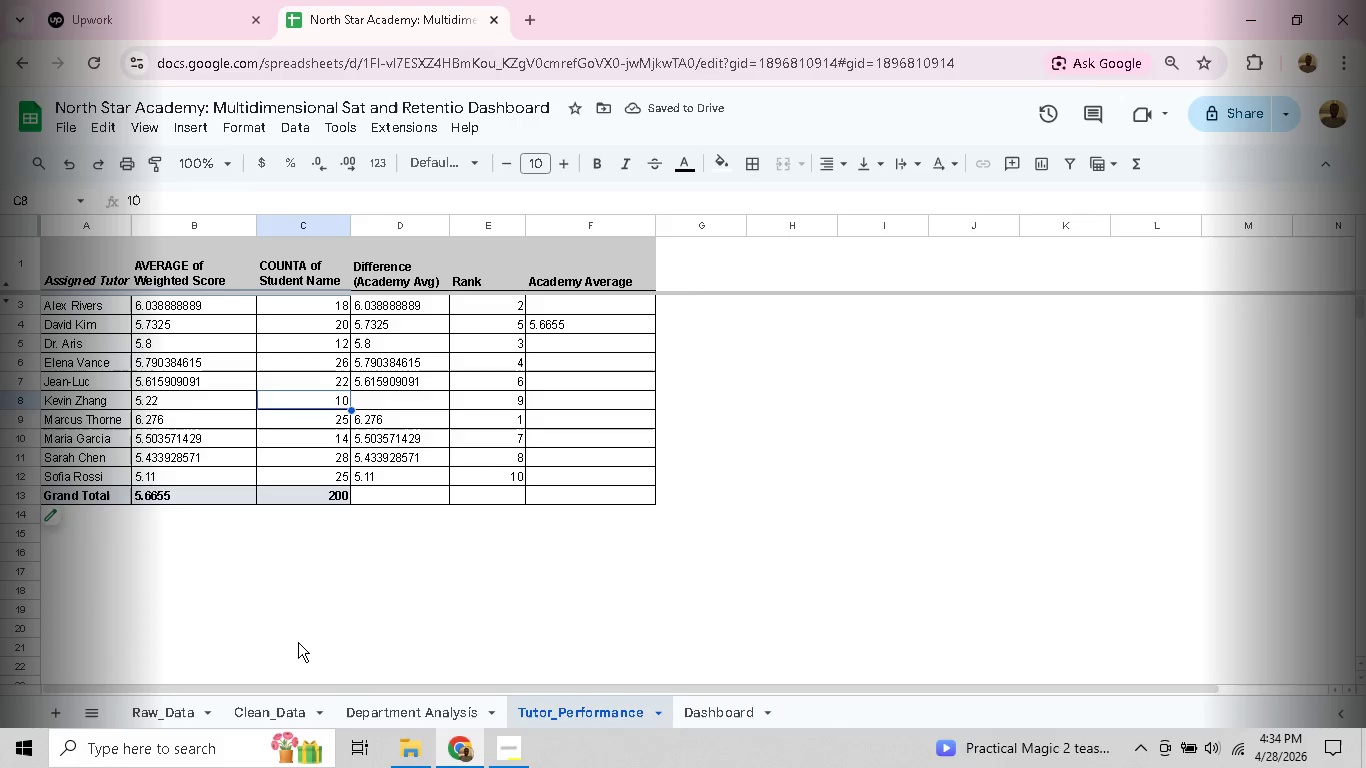 
left_click([294, 643])
 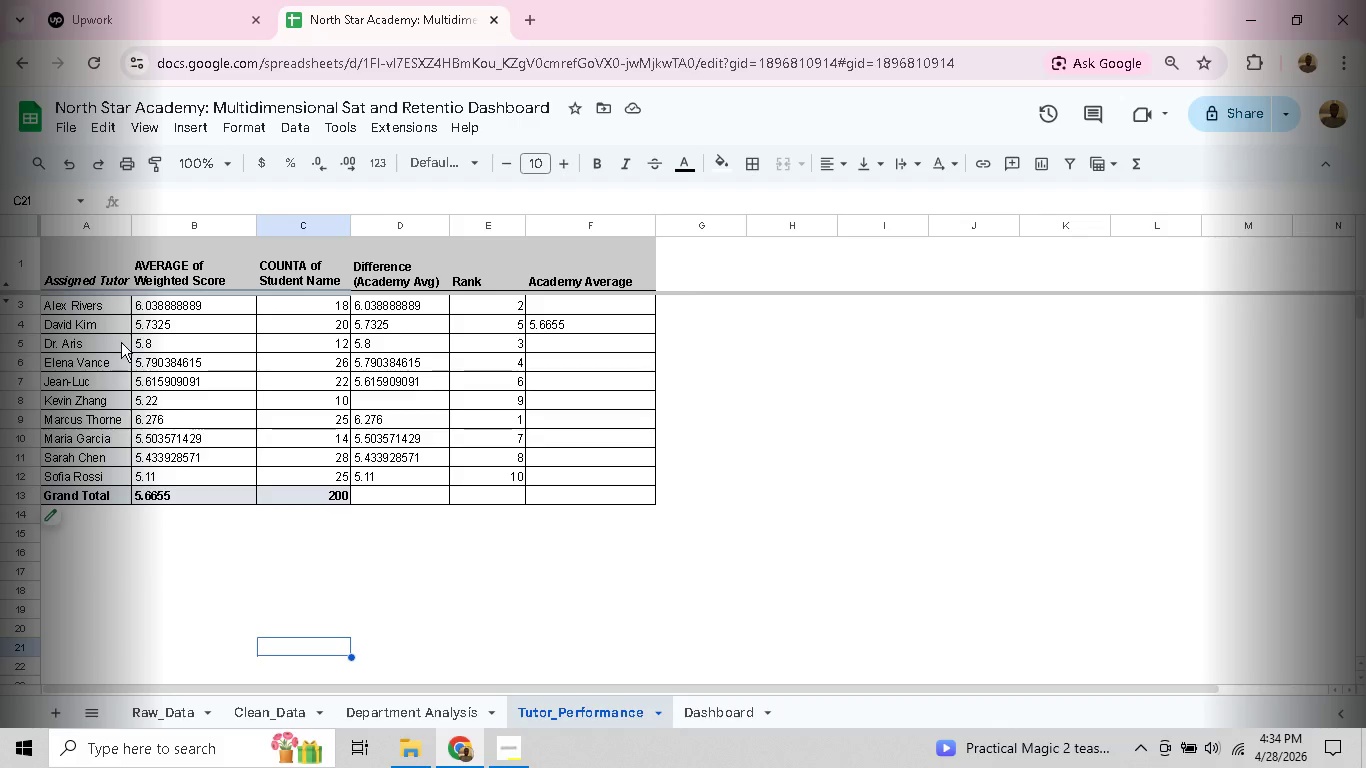 
left_click_drag(start_coordinate=[72, 275], to_coordinate=[651, 484])
 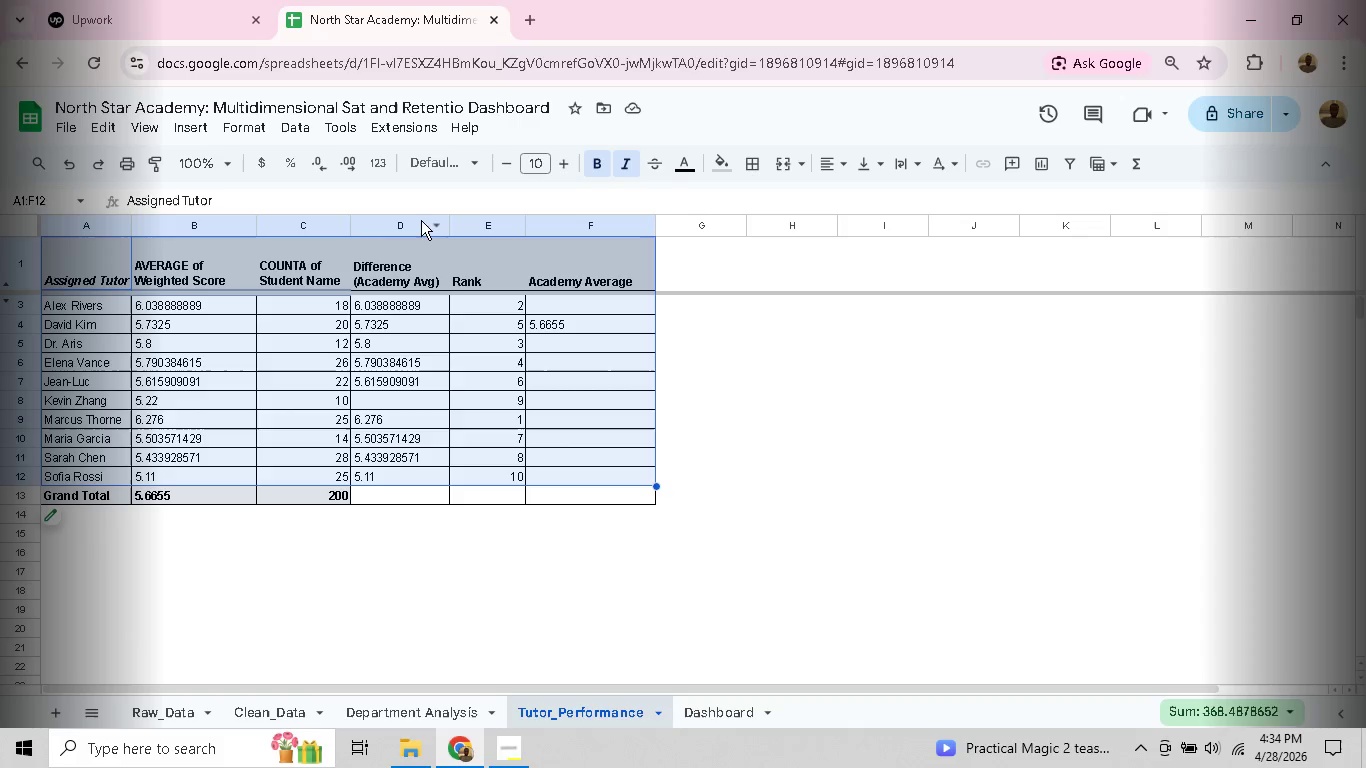 
left_click([190, 126])
 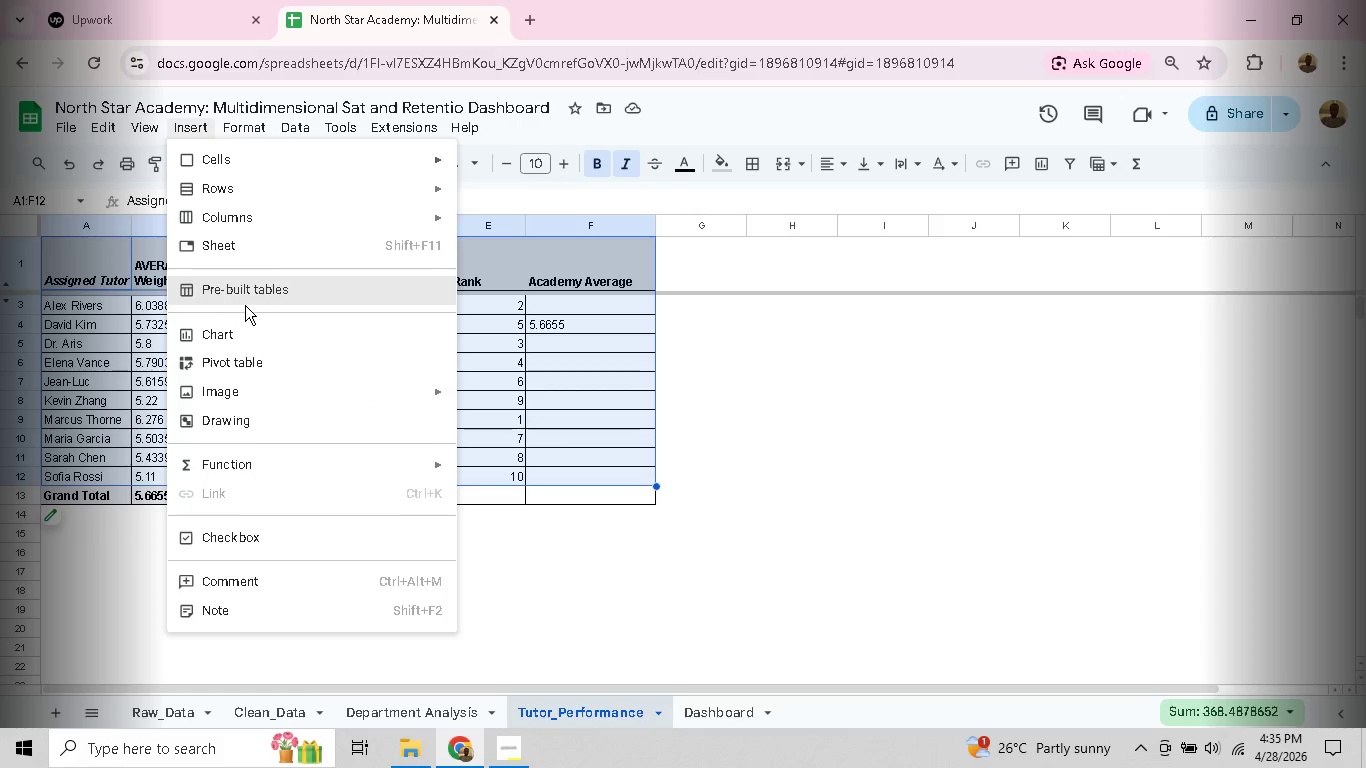 
wait(6.64)
 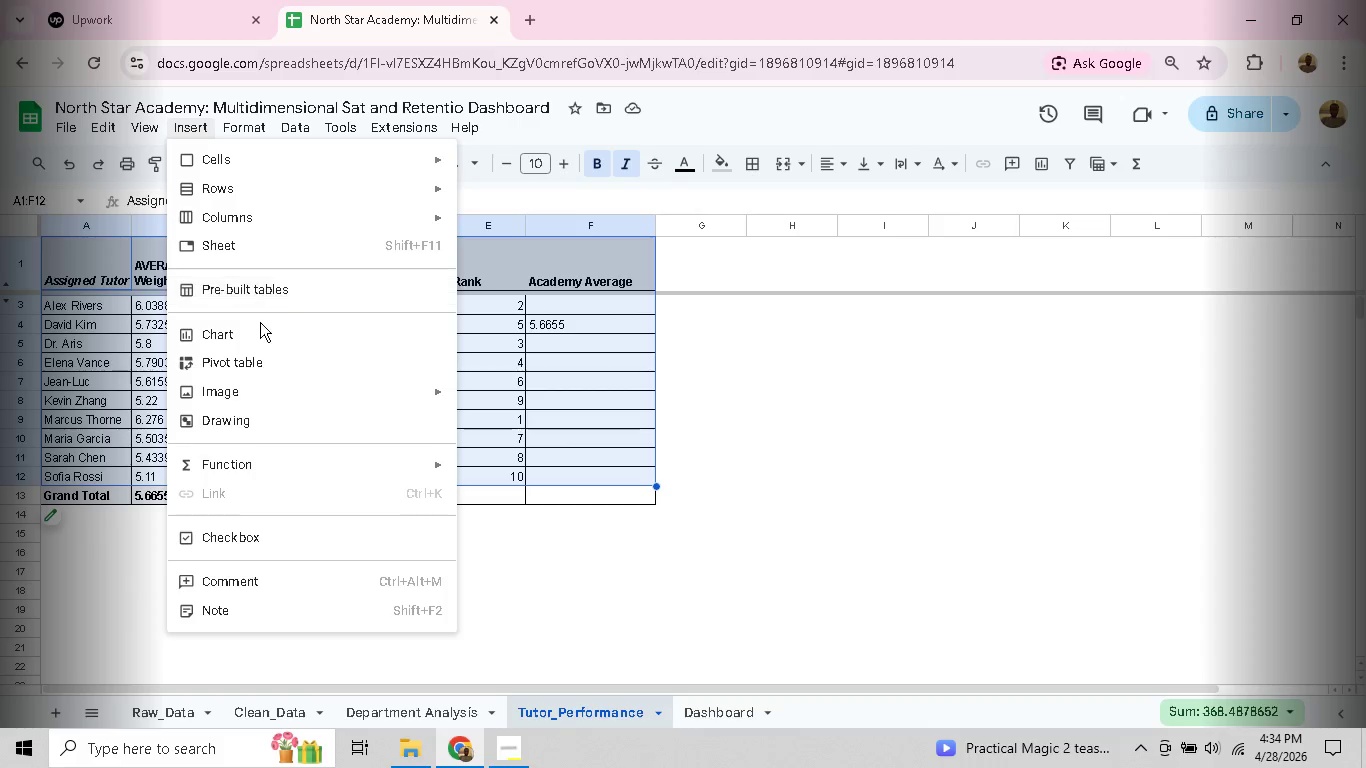 
left_click([244, 333])
 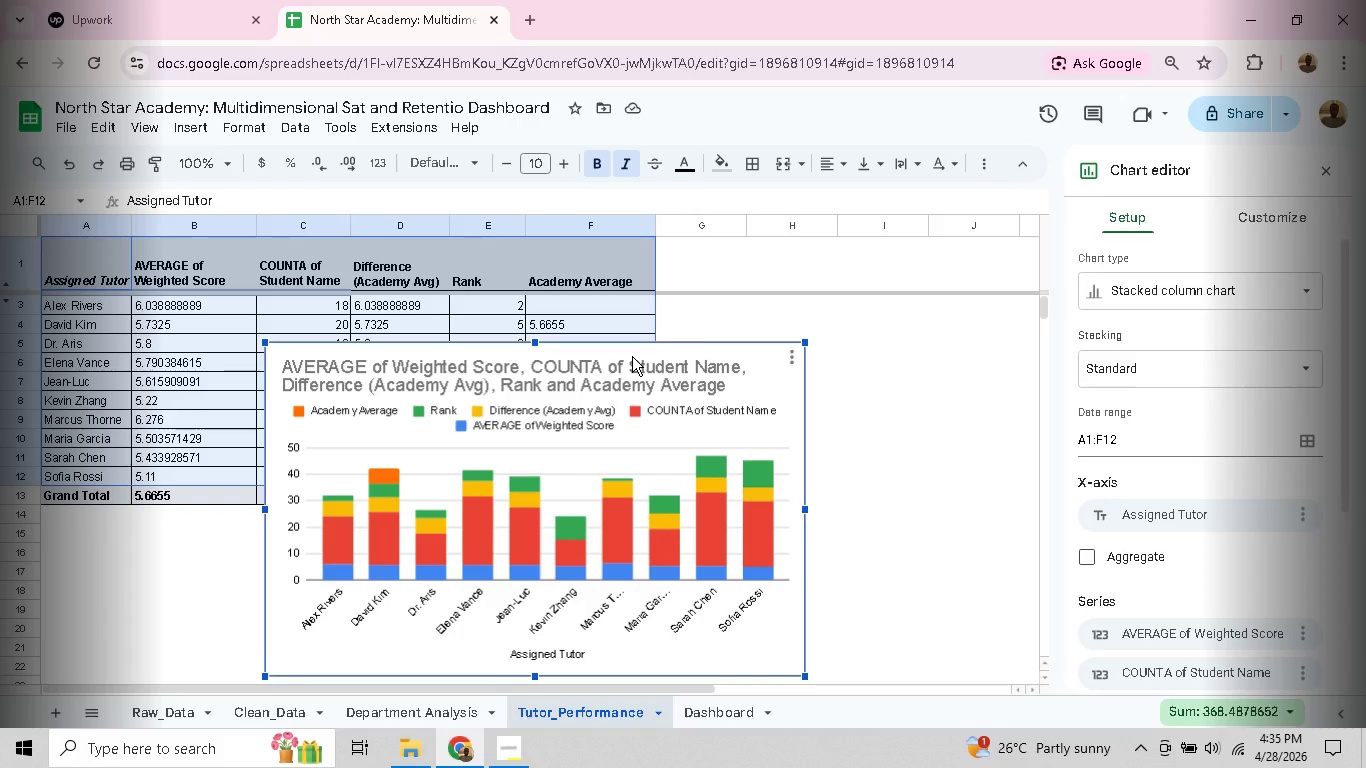 
wait(61.8)
 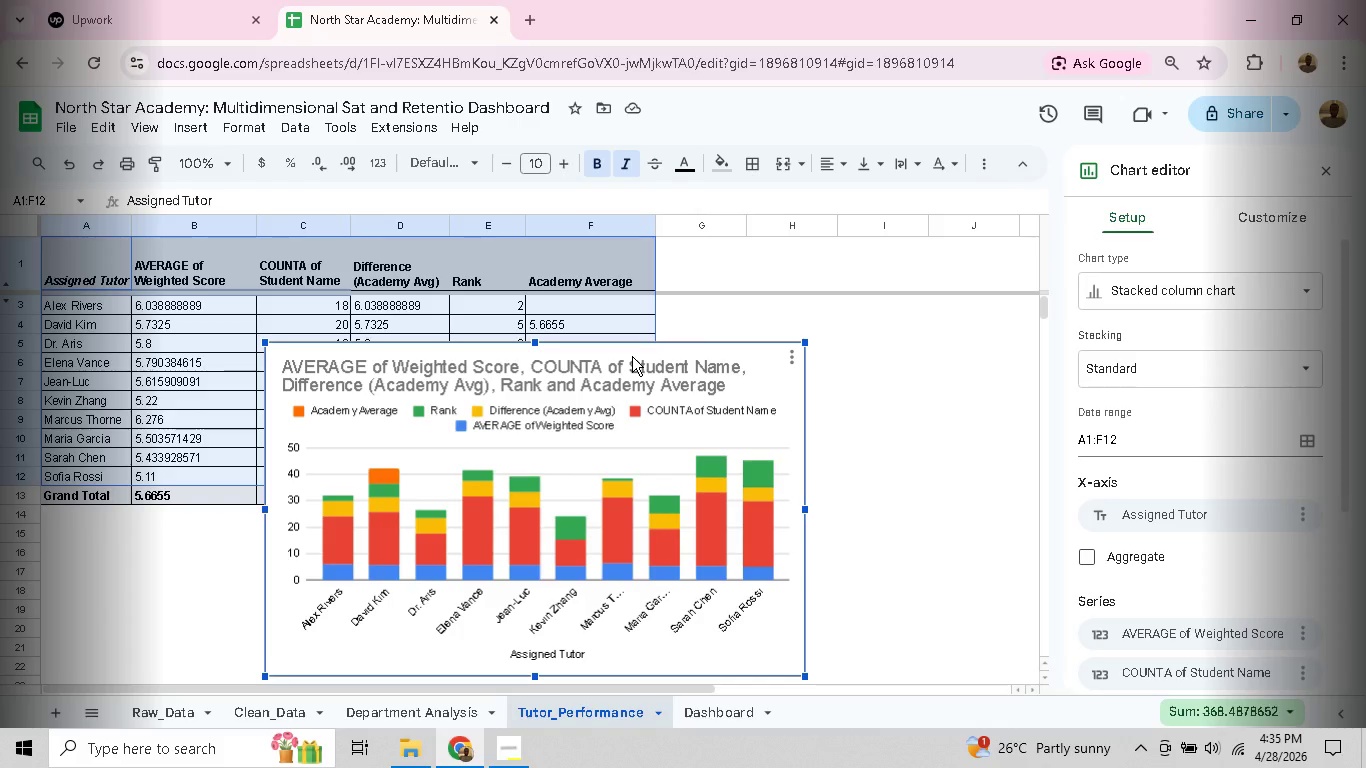 
left_click([659, 395])
 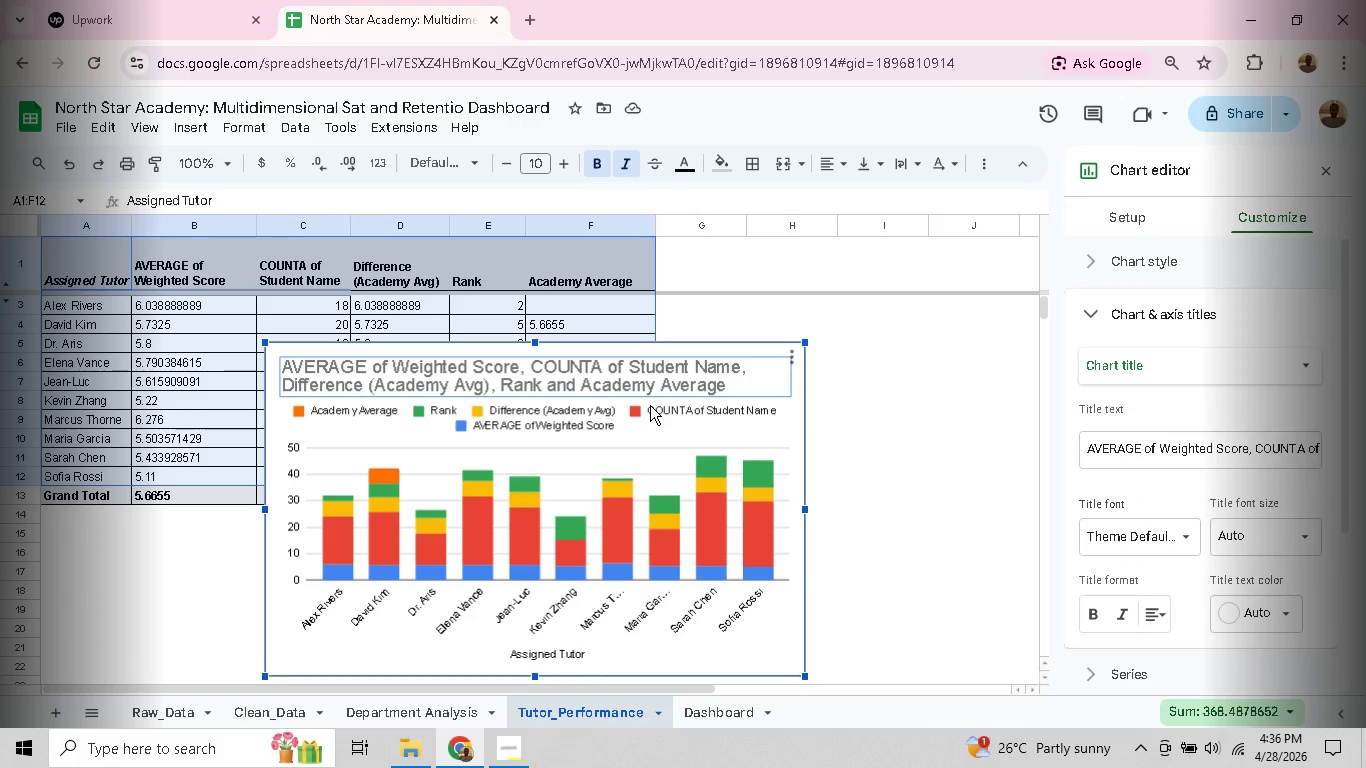 
left_click([642, 412])
 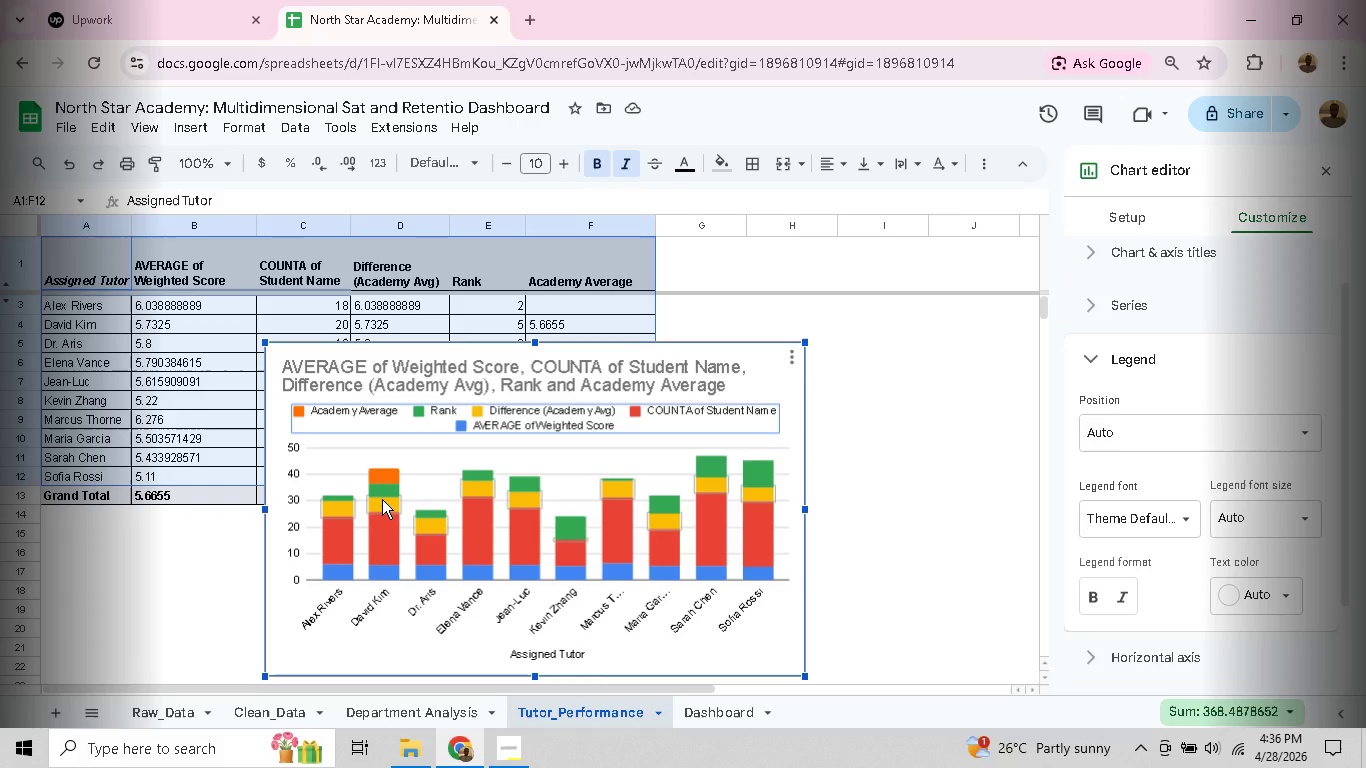 
wait(35.33)
 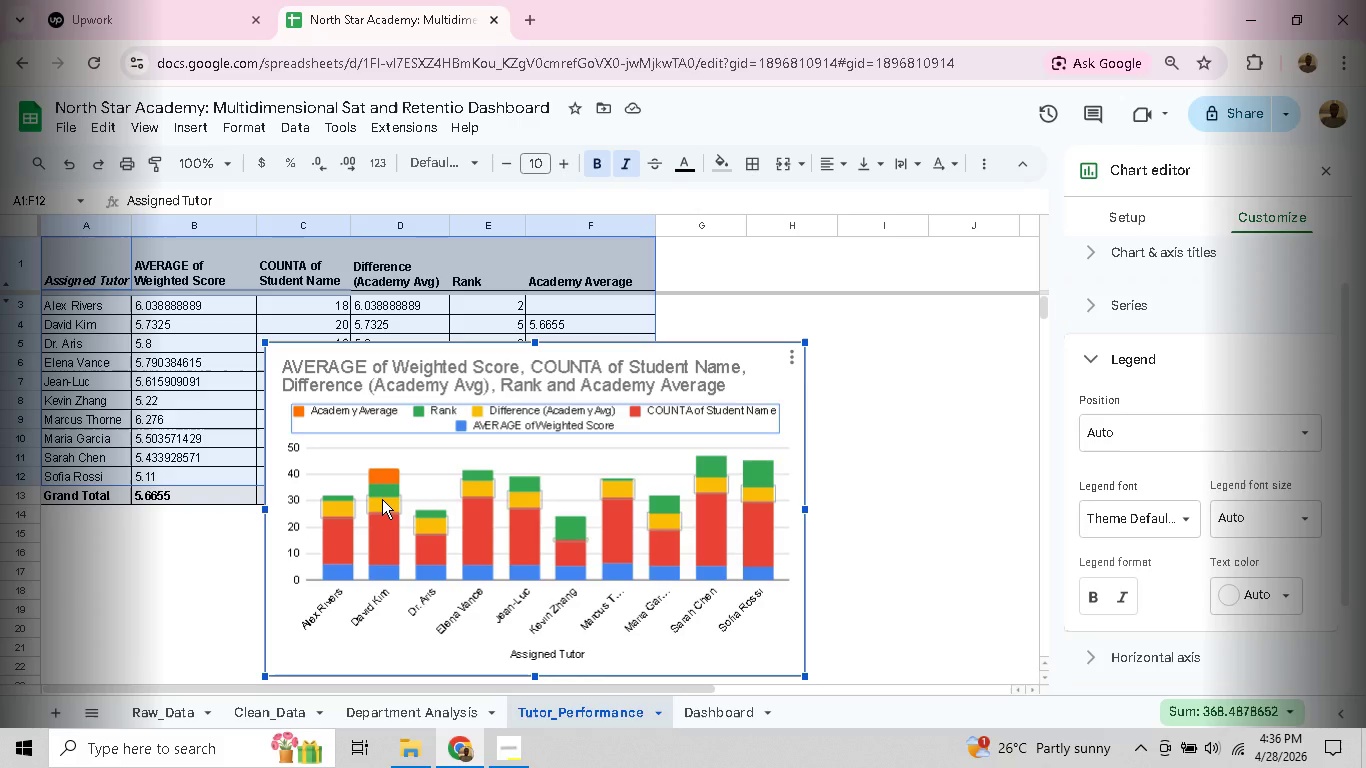 
left_click([1190, 446])
 